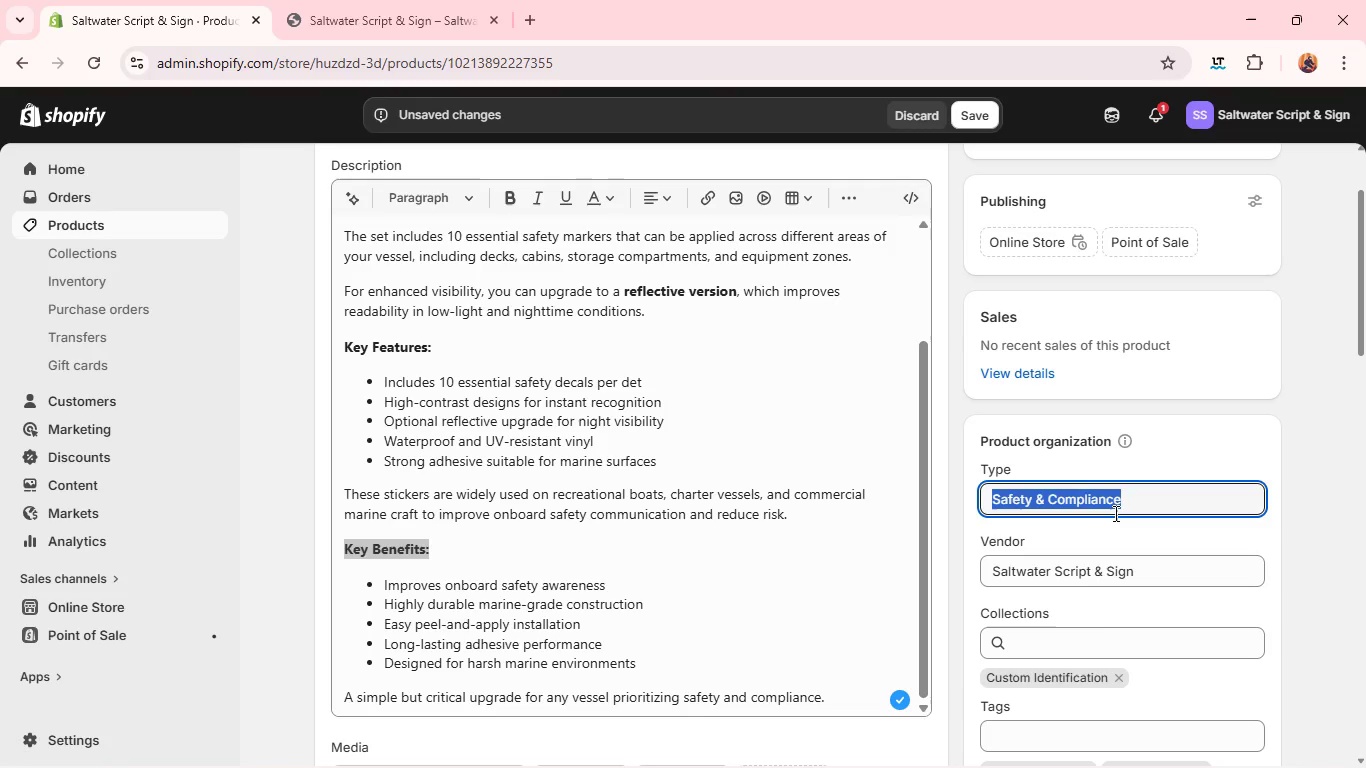 
triple_click([1114, 513])
 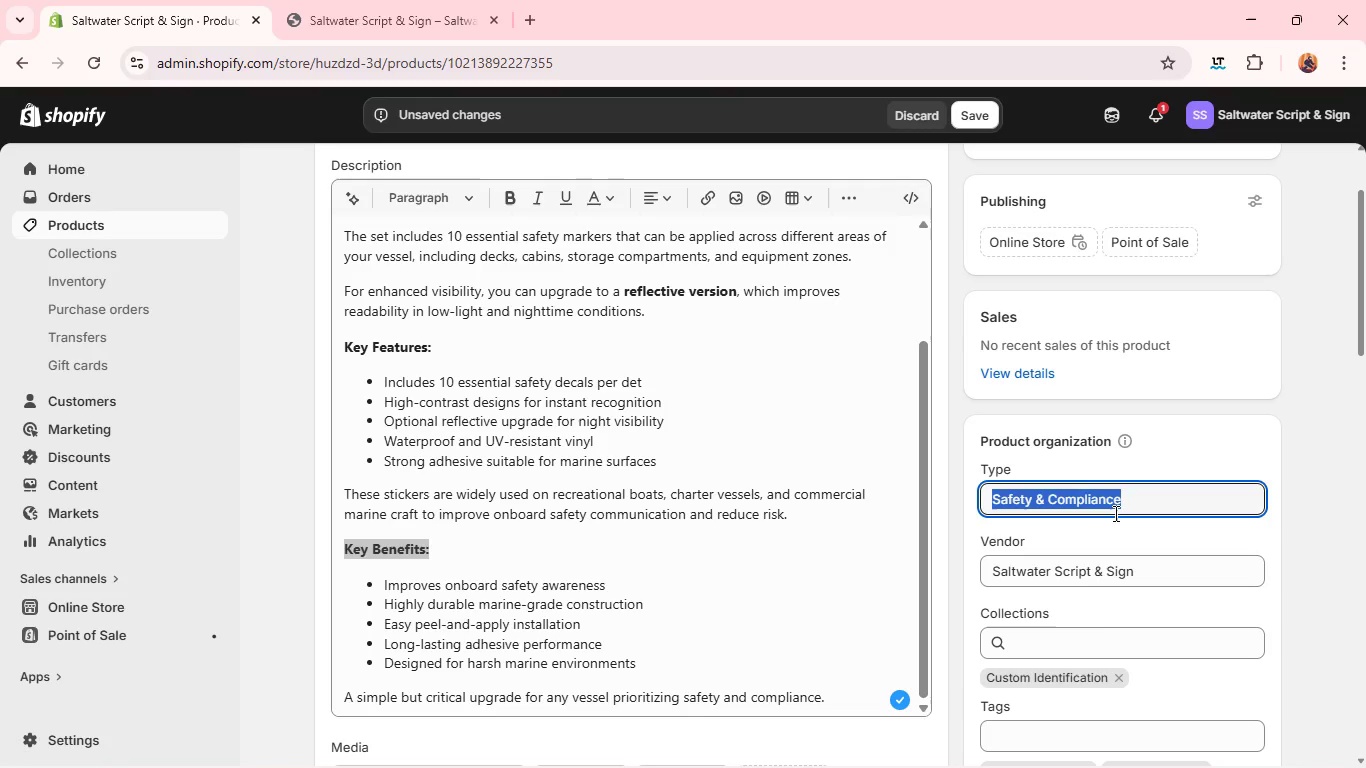 
key(Control+C)
 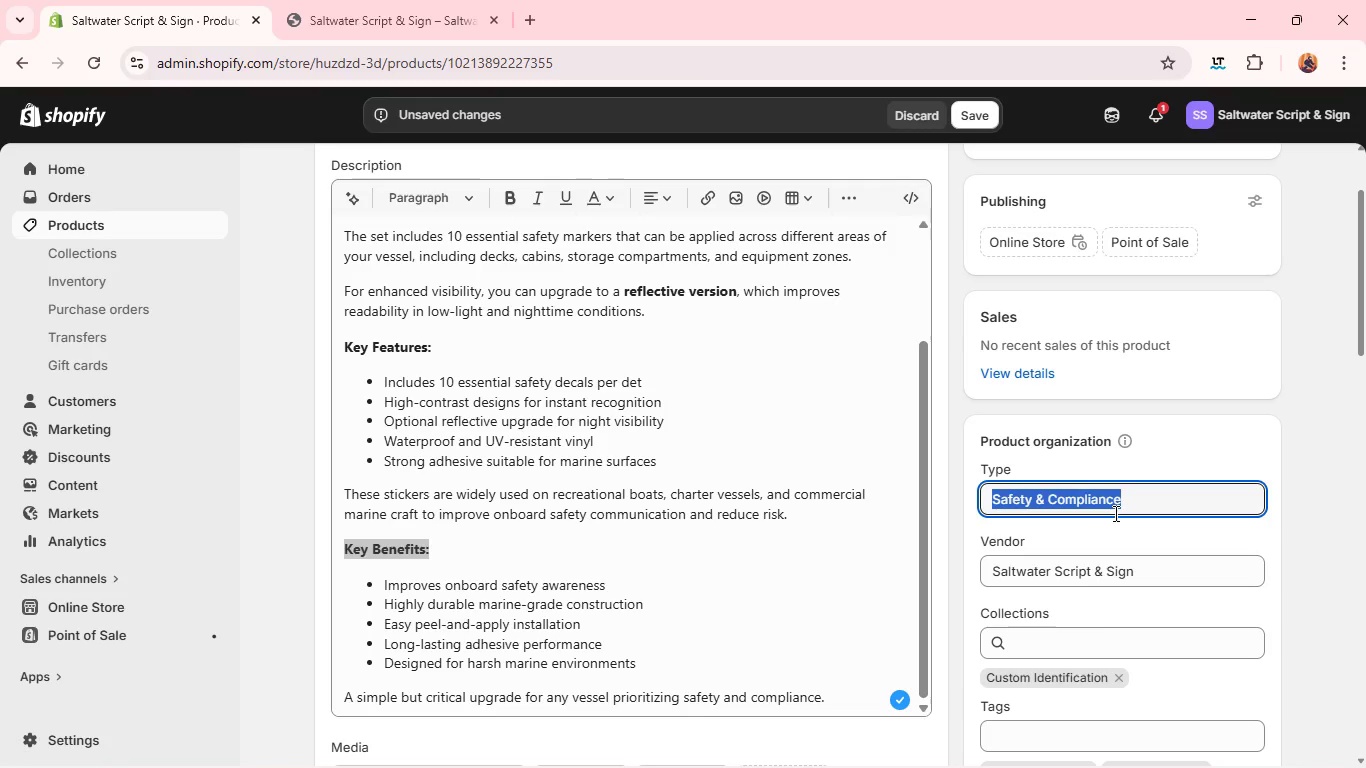 
left_click([1114, 513])
 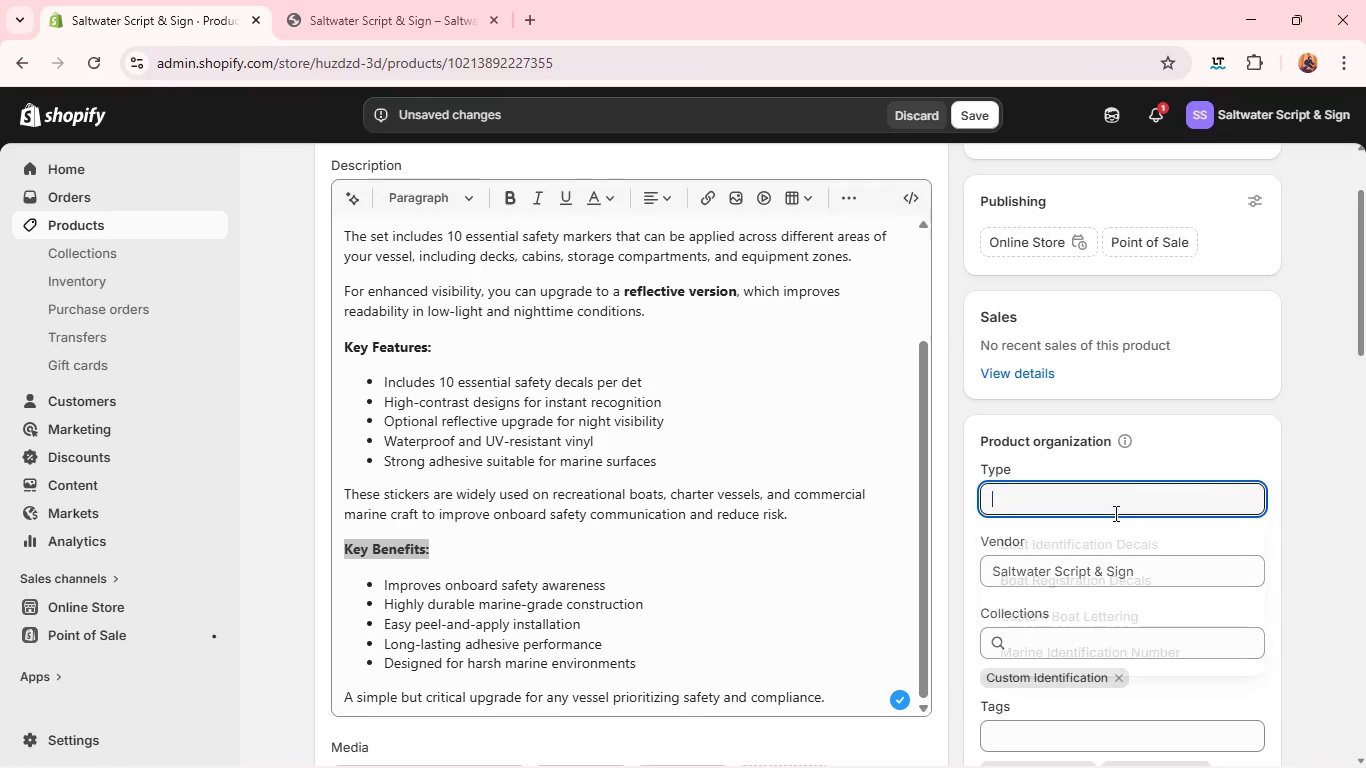 
key(Backspace)
 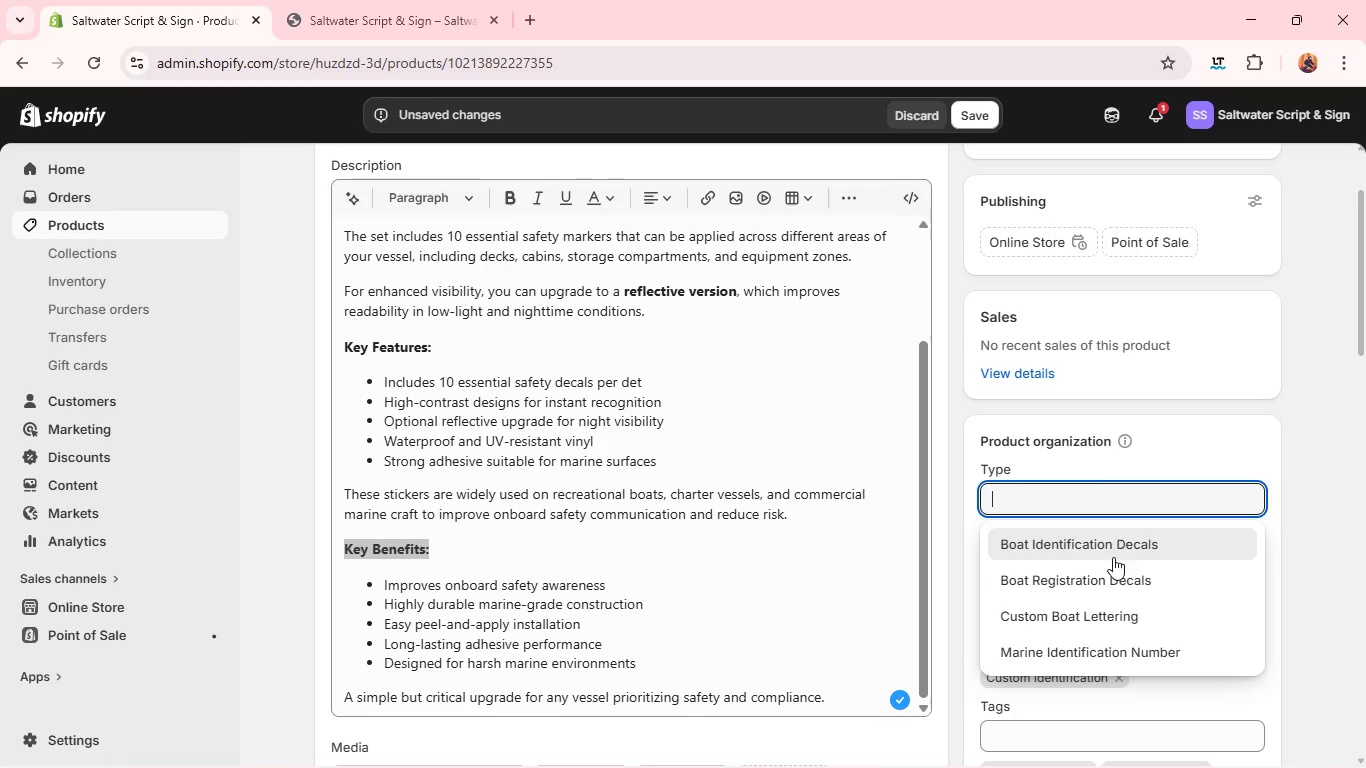 
key(Control+Shift+M)
 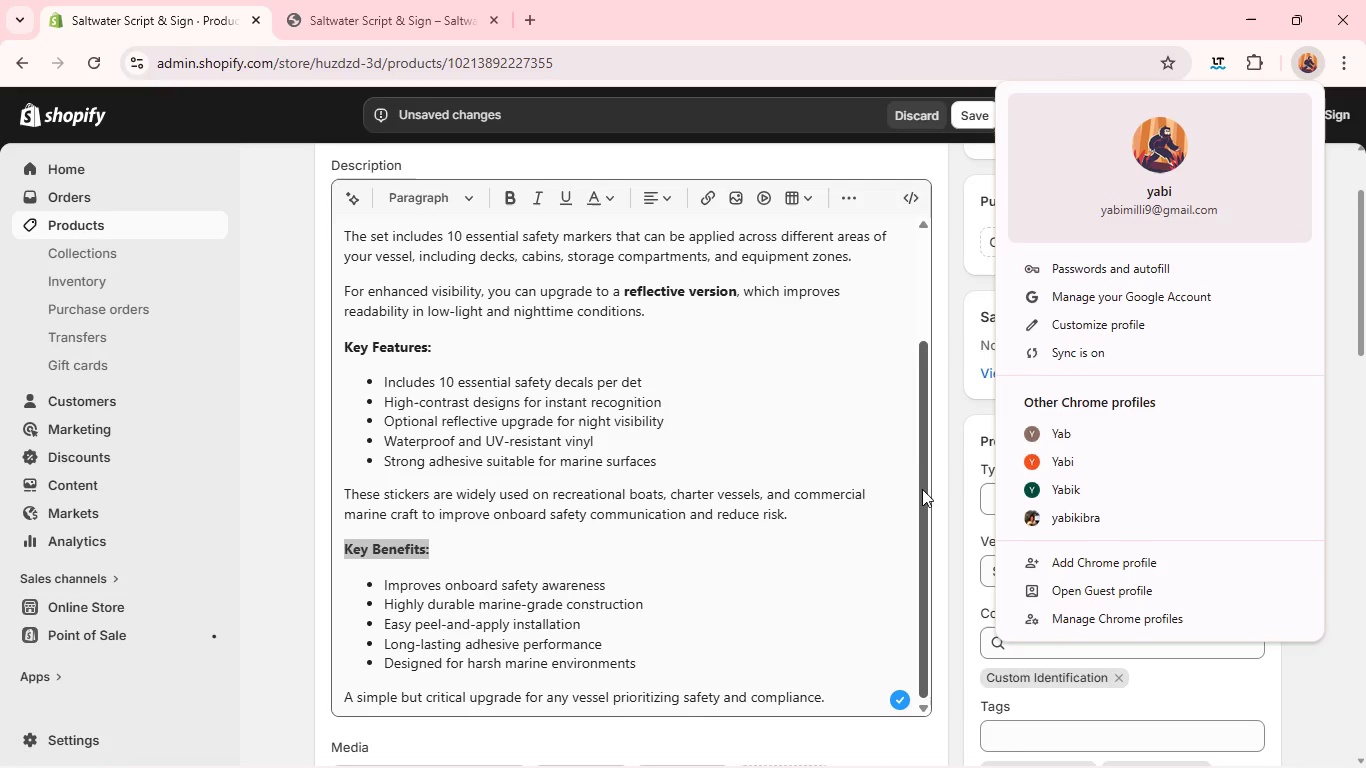 
left_click([921, 489])
 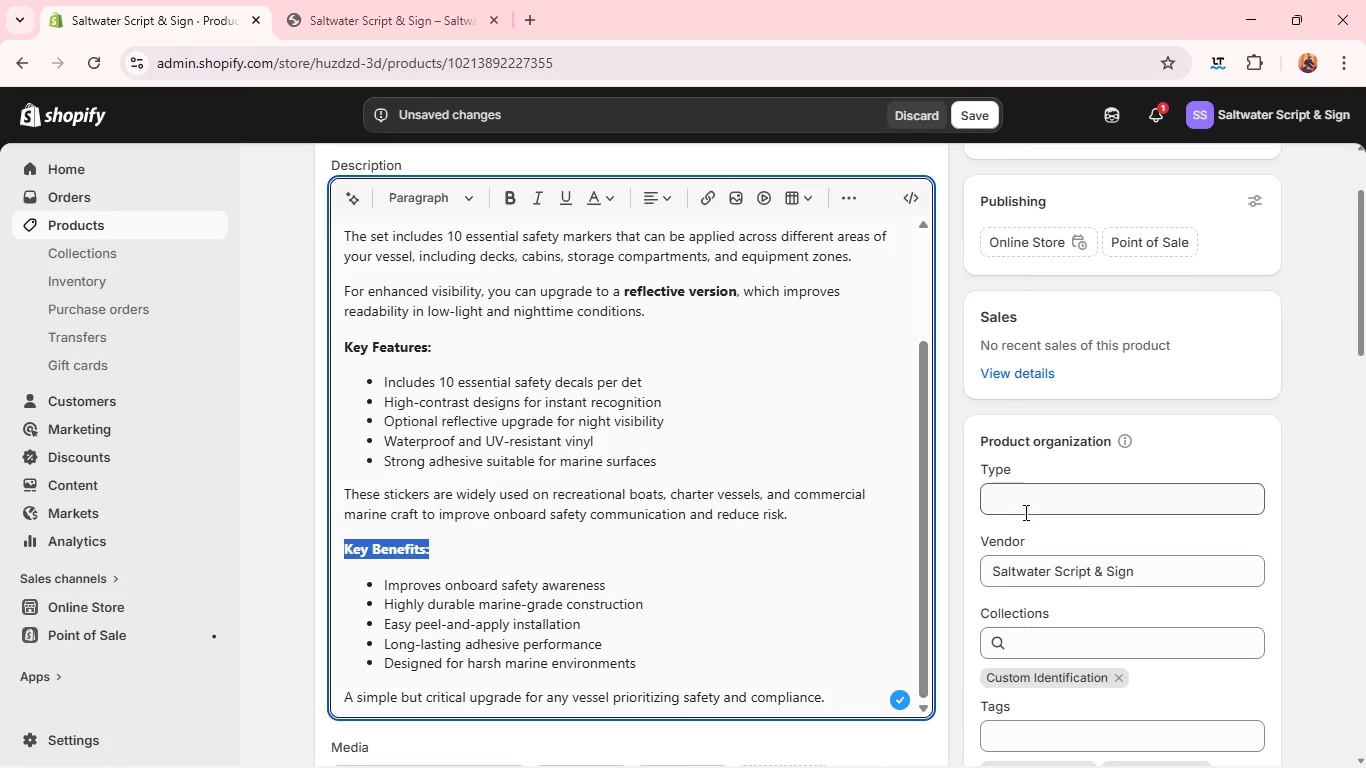 
left_click([1024, 512])
 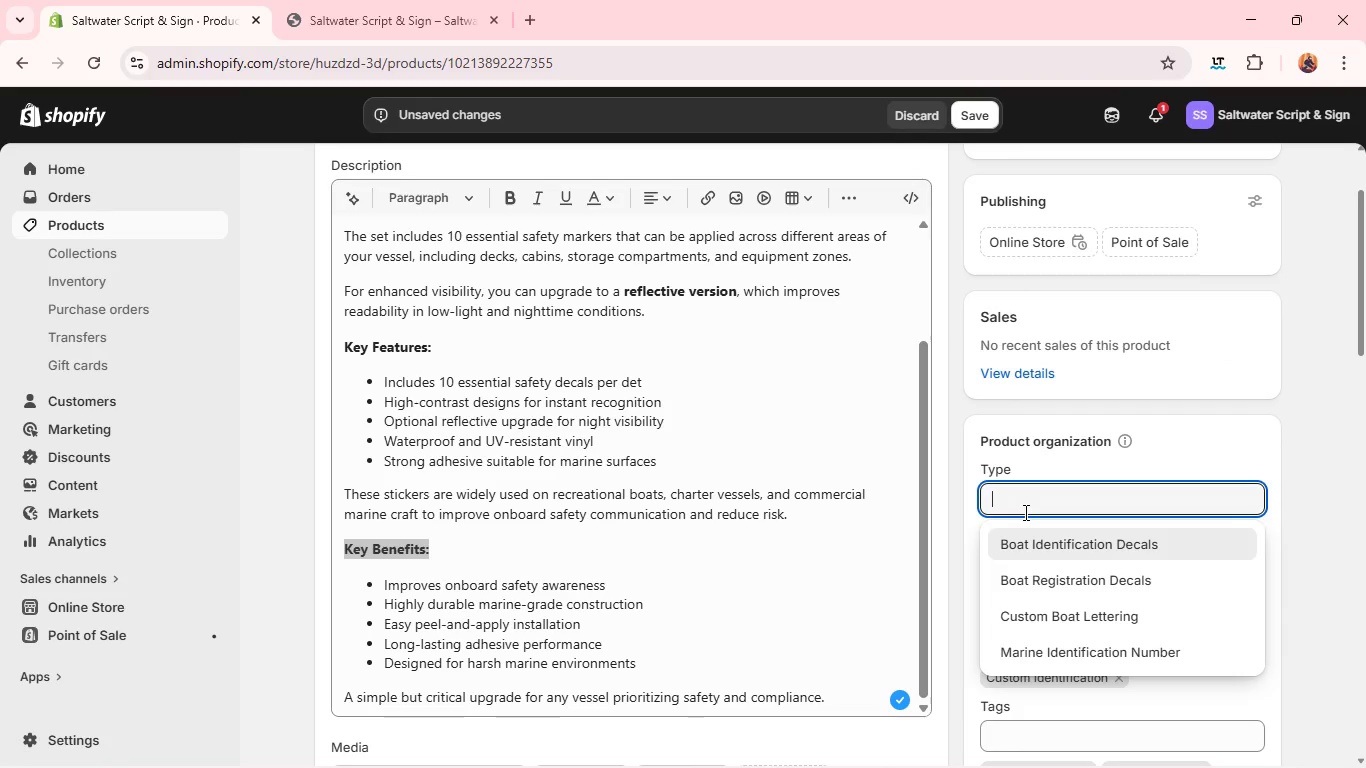 
type(Marine Safety Stickers)
 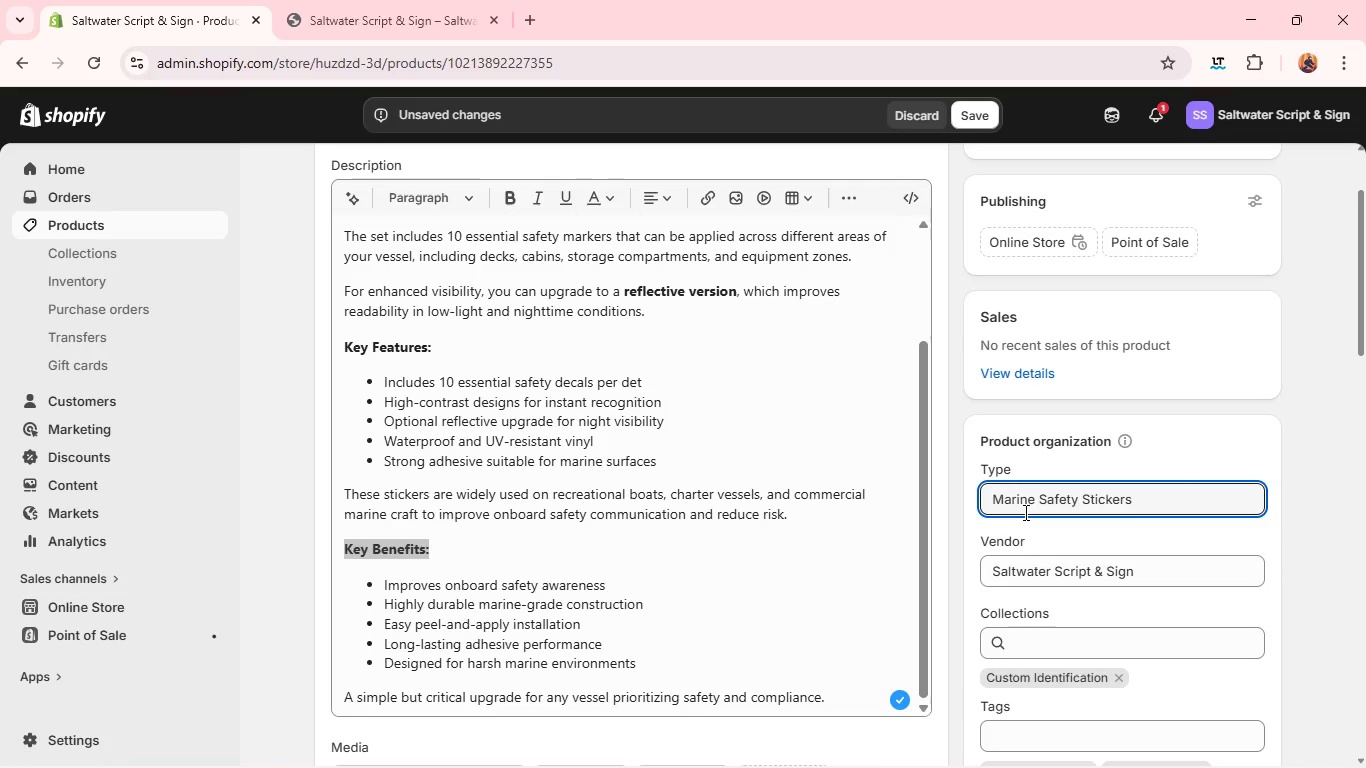 
left_click([1038, 625])
 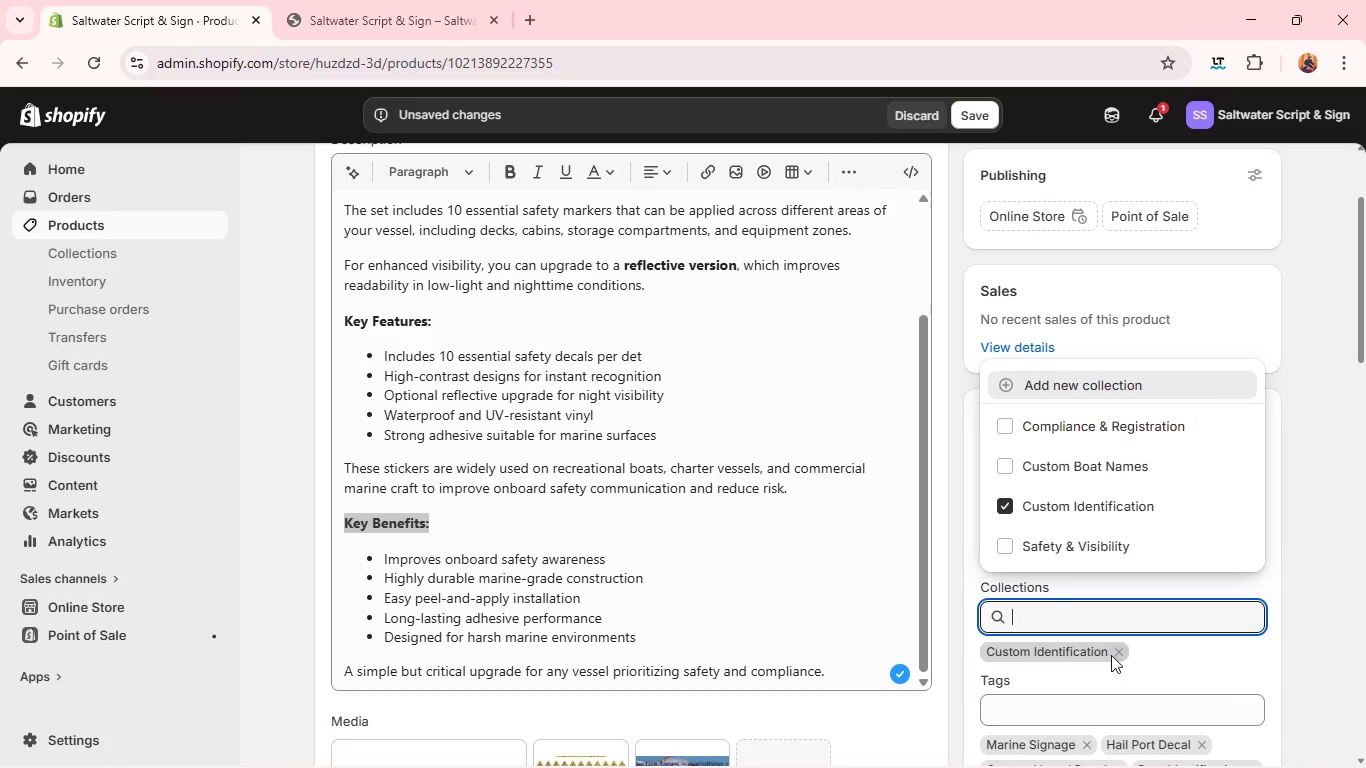 
left_click([1119, 650])
 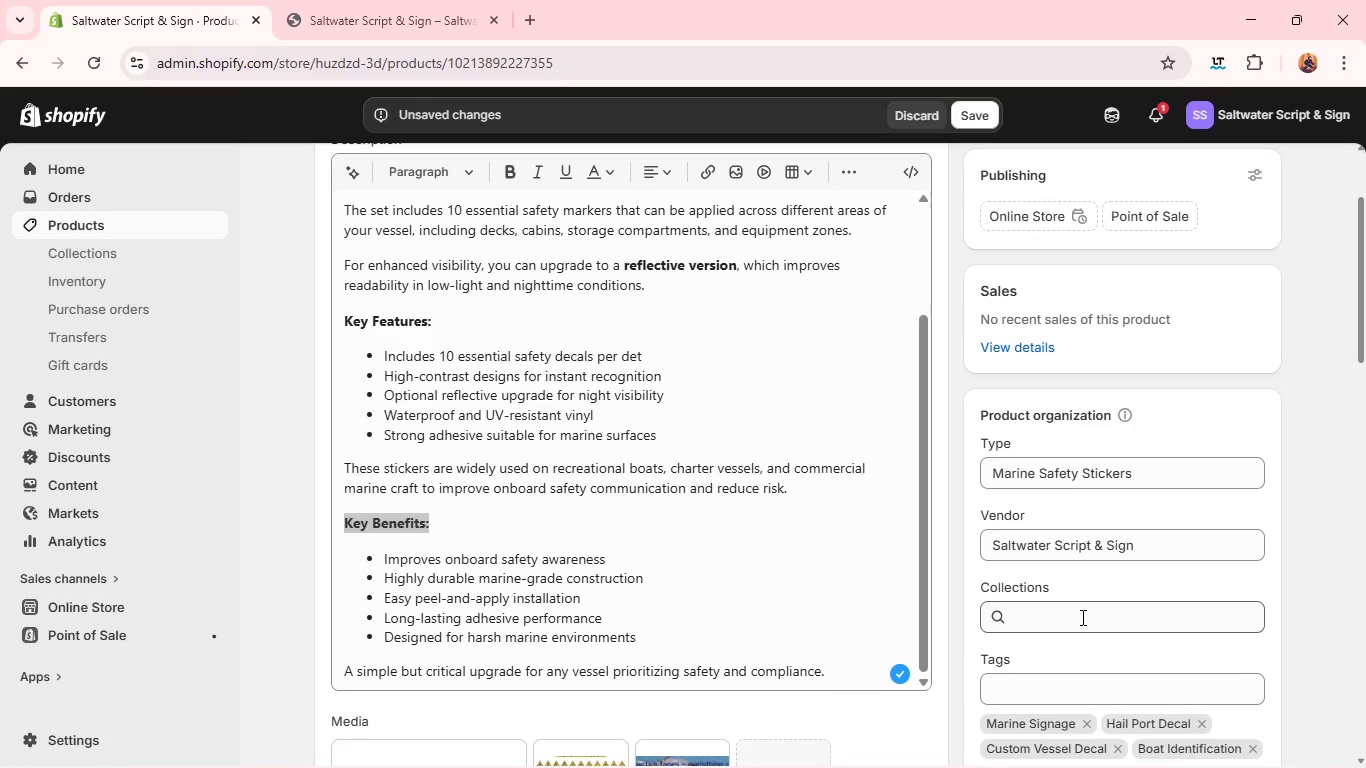 
left_click([1079, 616])
 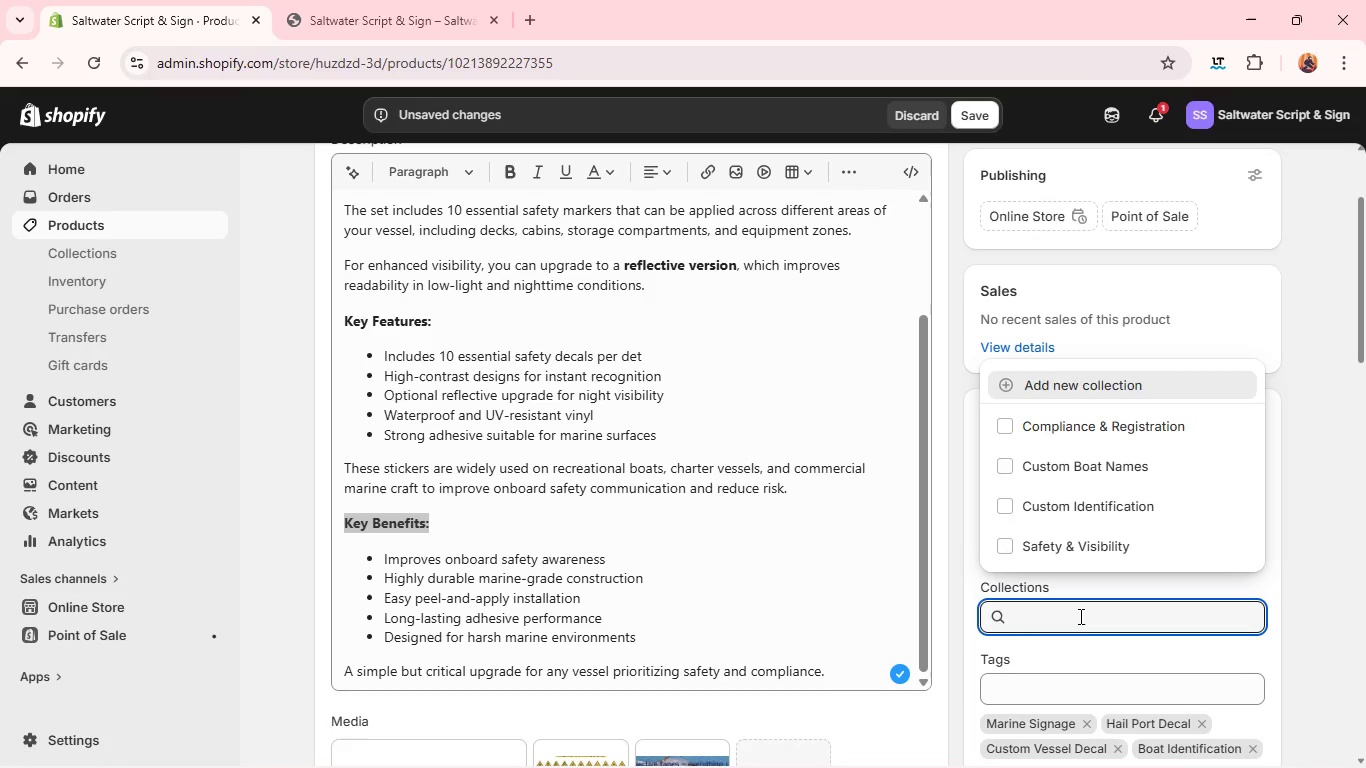 
key(Control+V)
 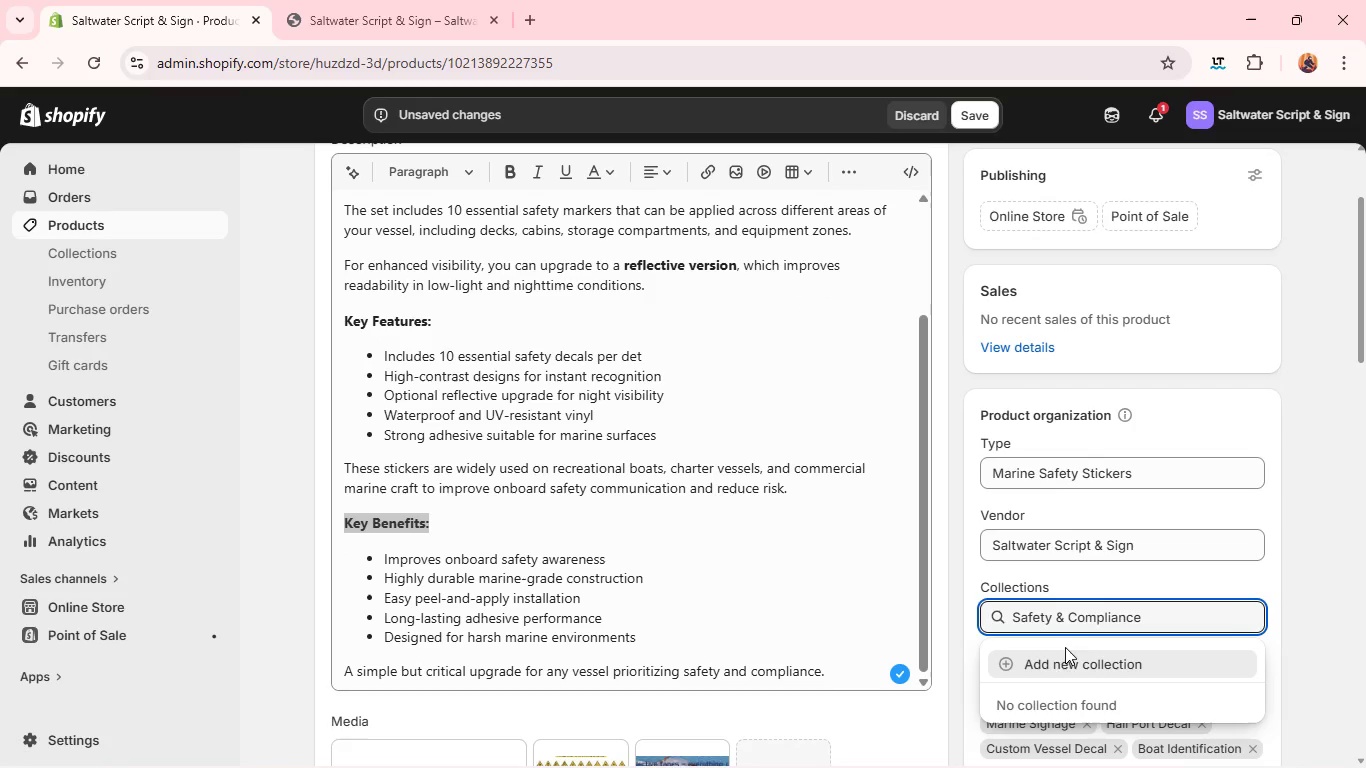 
left_click([1059, 658])
 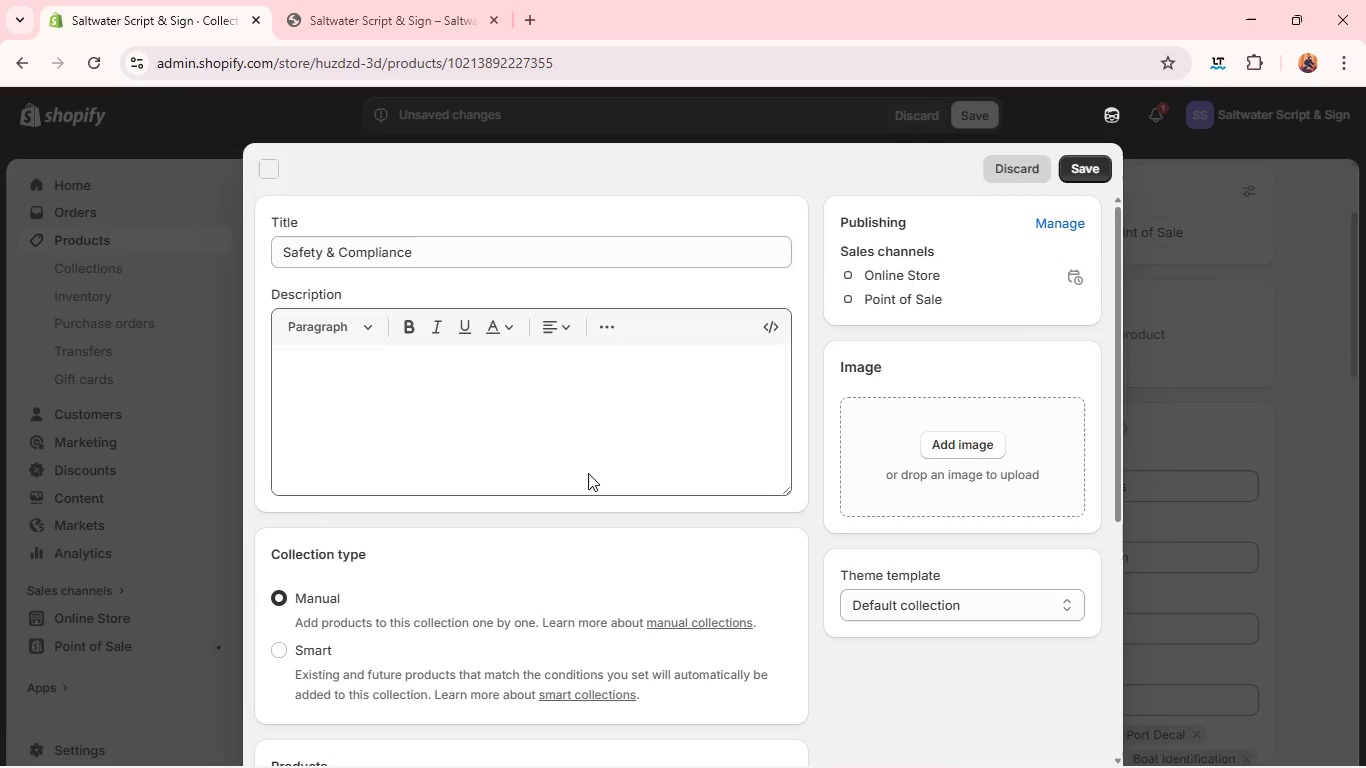 
left_click([546, 433])
 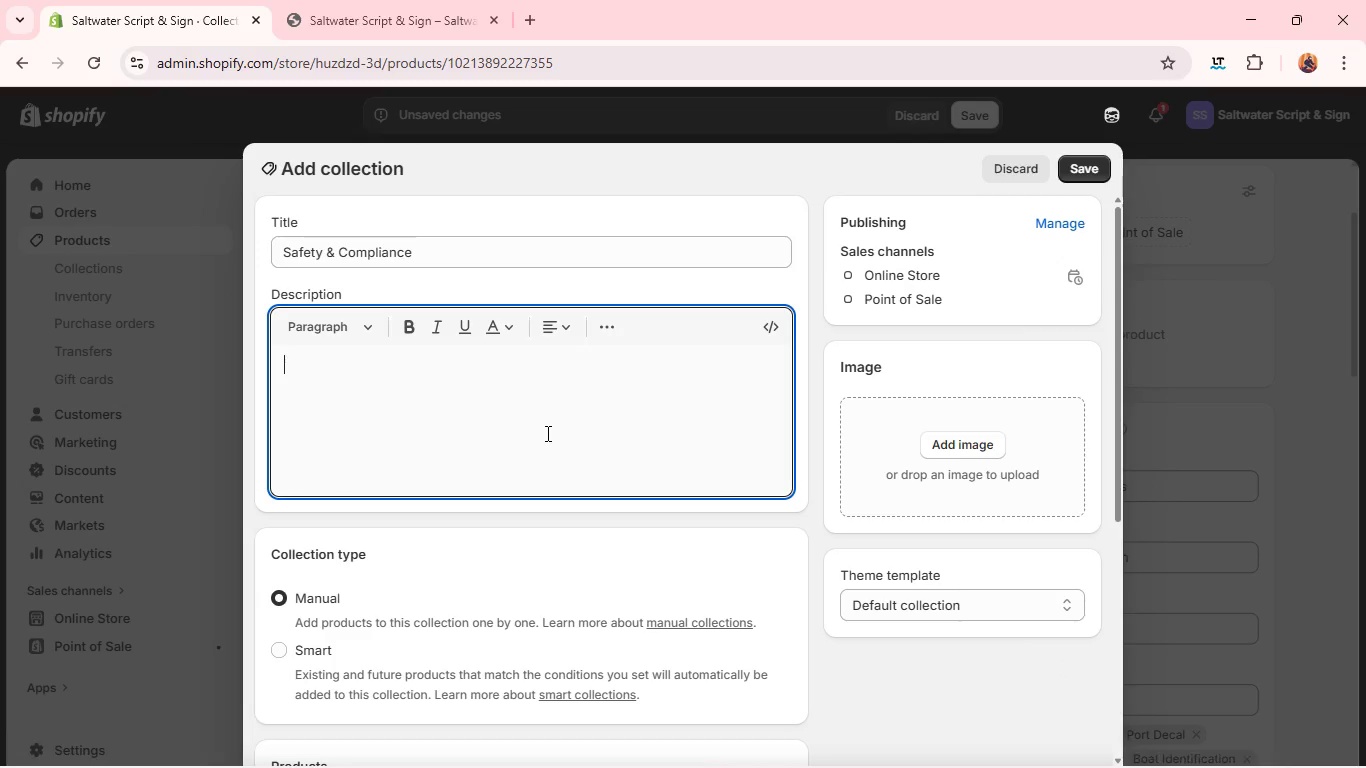 
key(Control+V)
 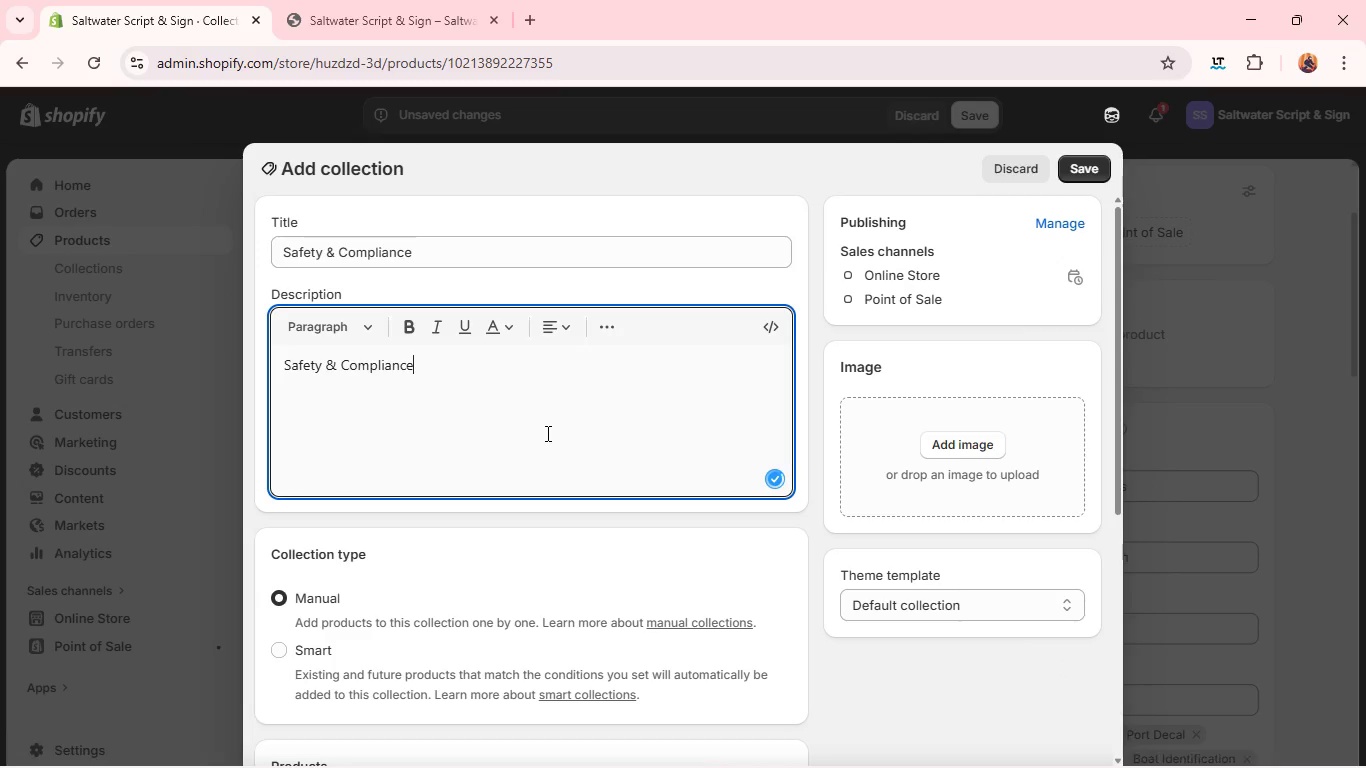 
key(Control+A)
 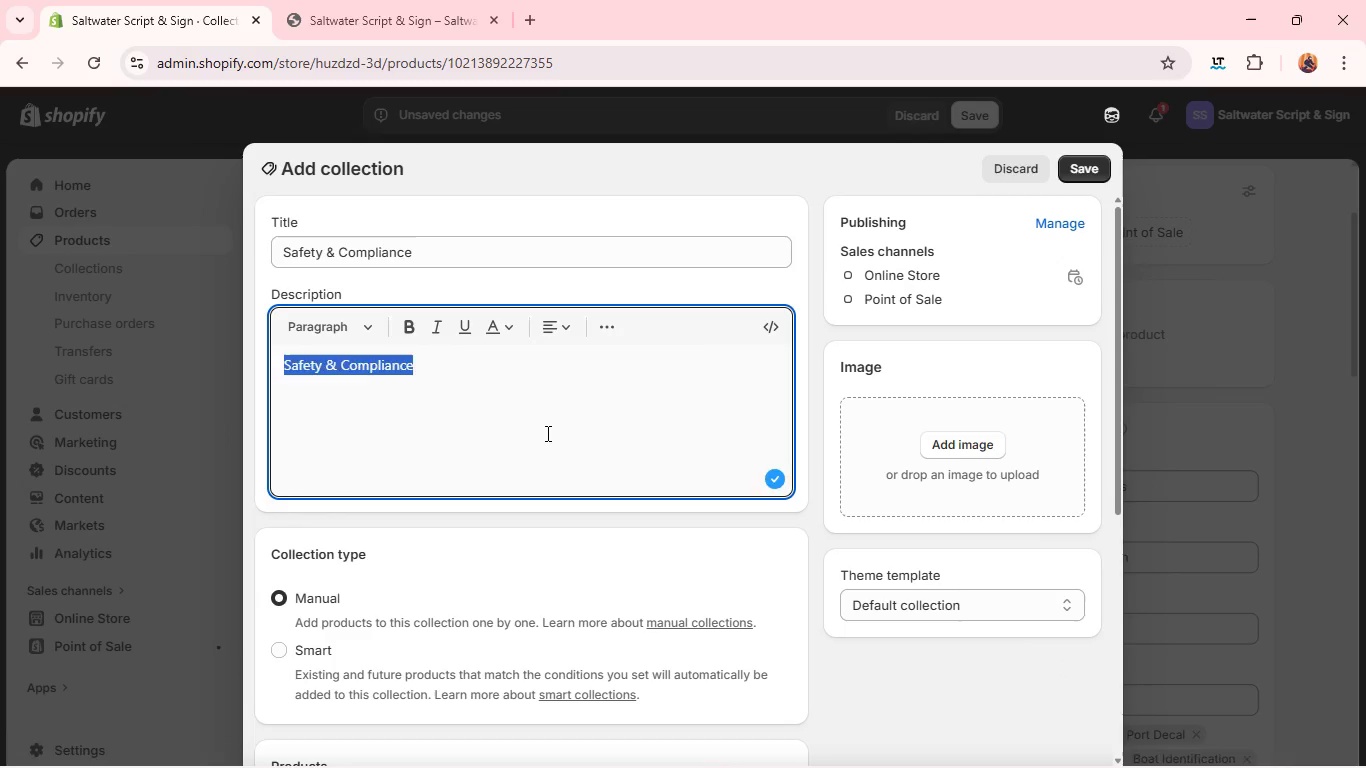 
key(Backspace)
 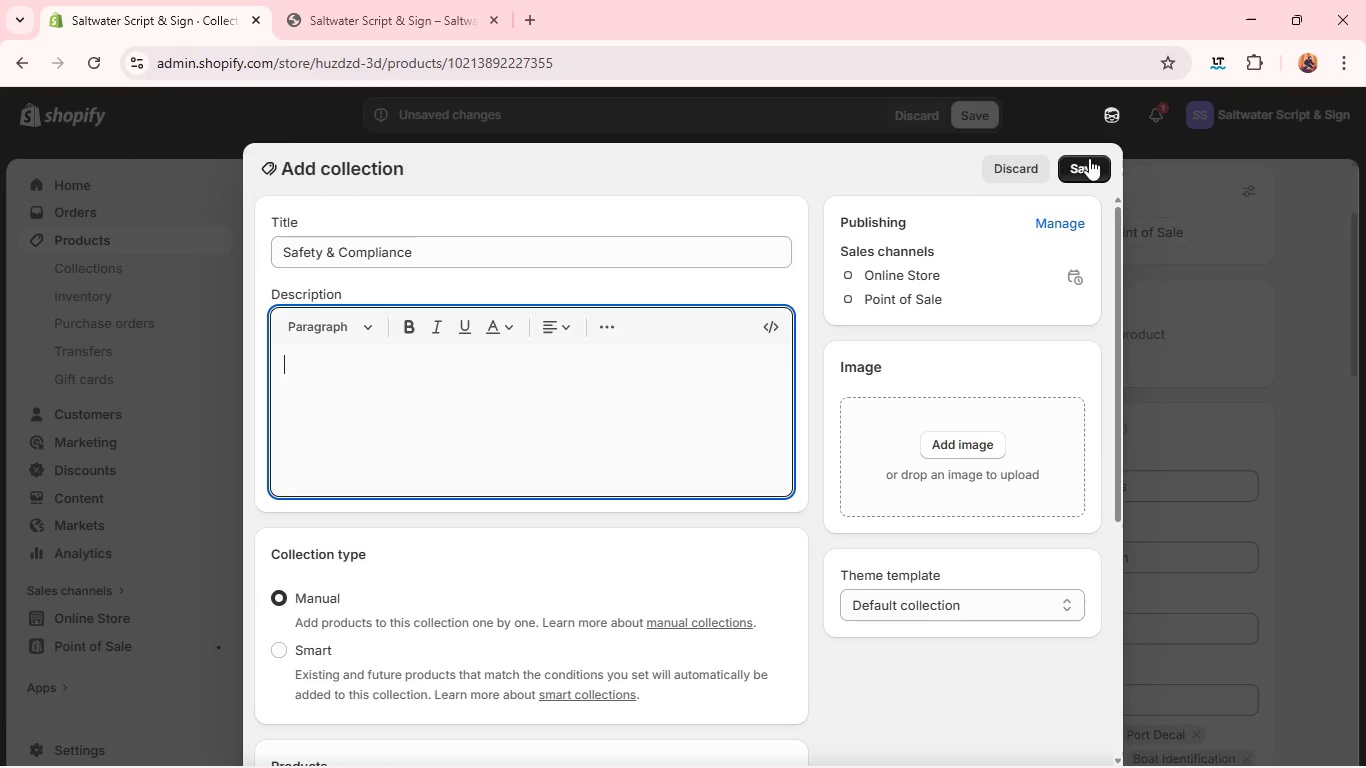 
left_click([1084, 165])
 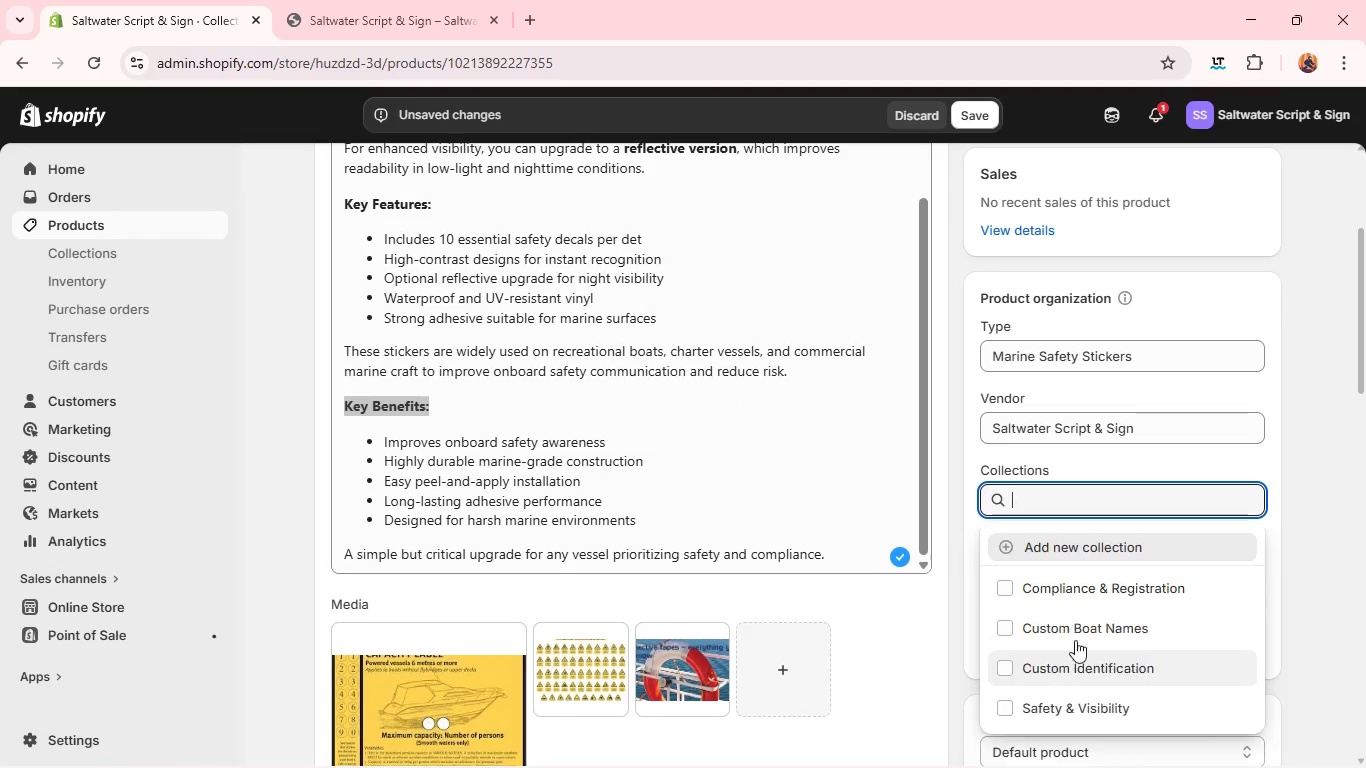 
wait(5.5)
 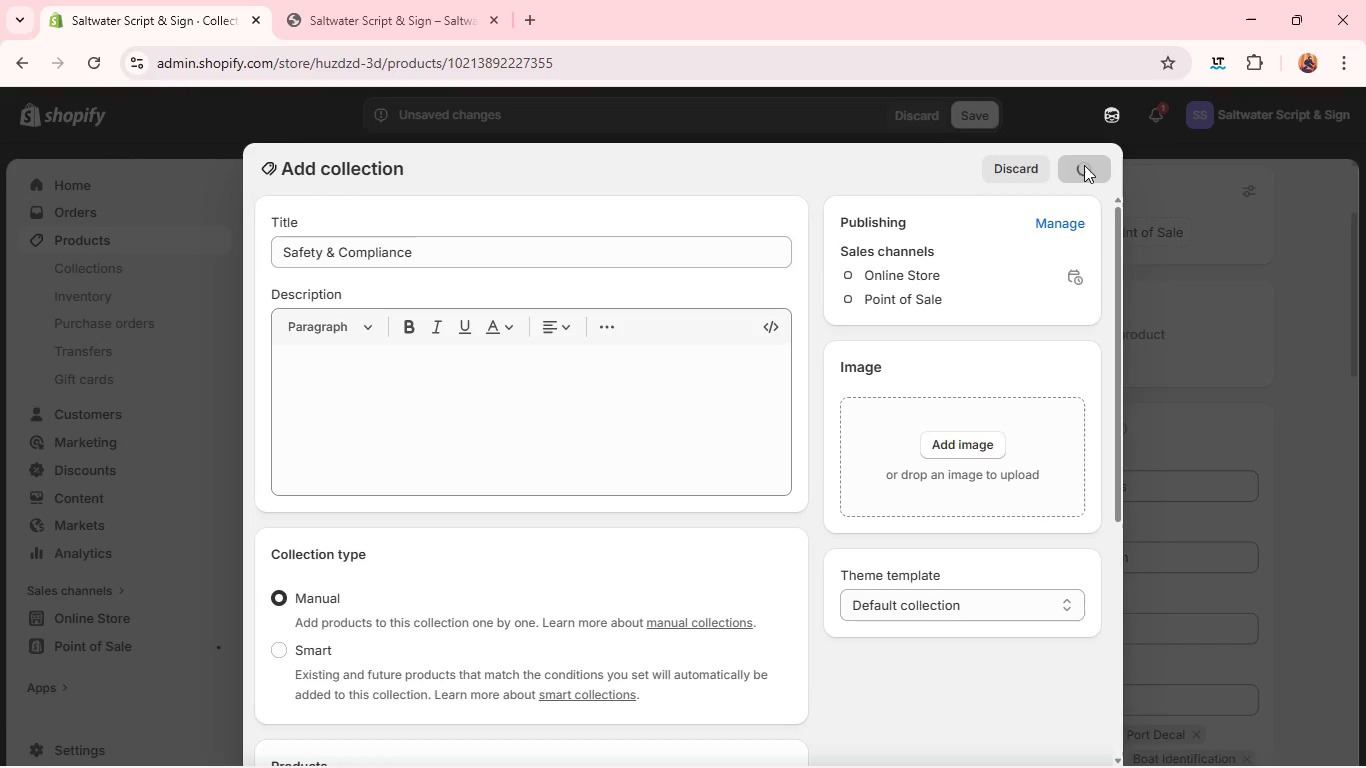 
left_click([1311, 532])
 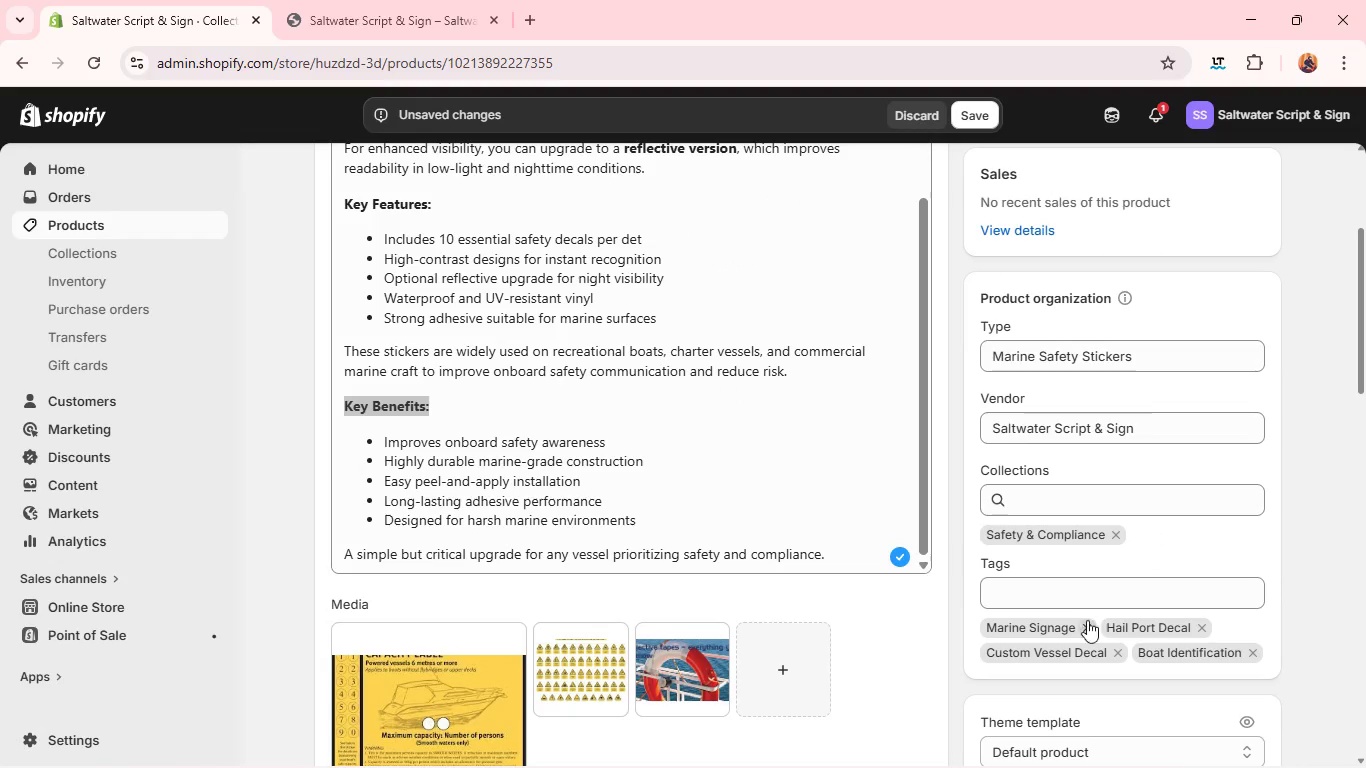 
left_click([1087, 621])
 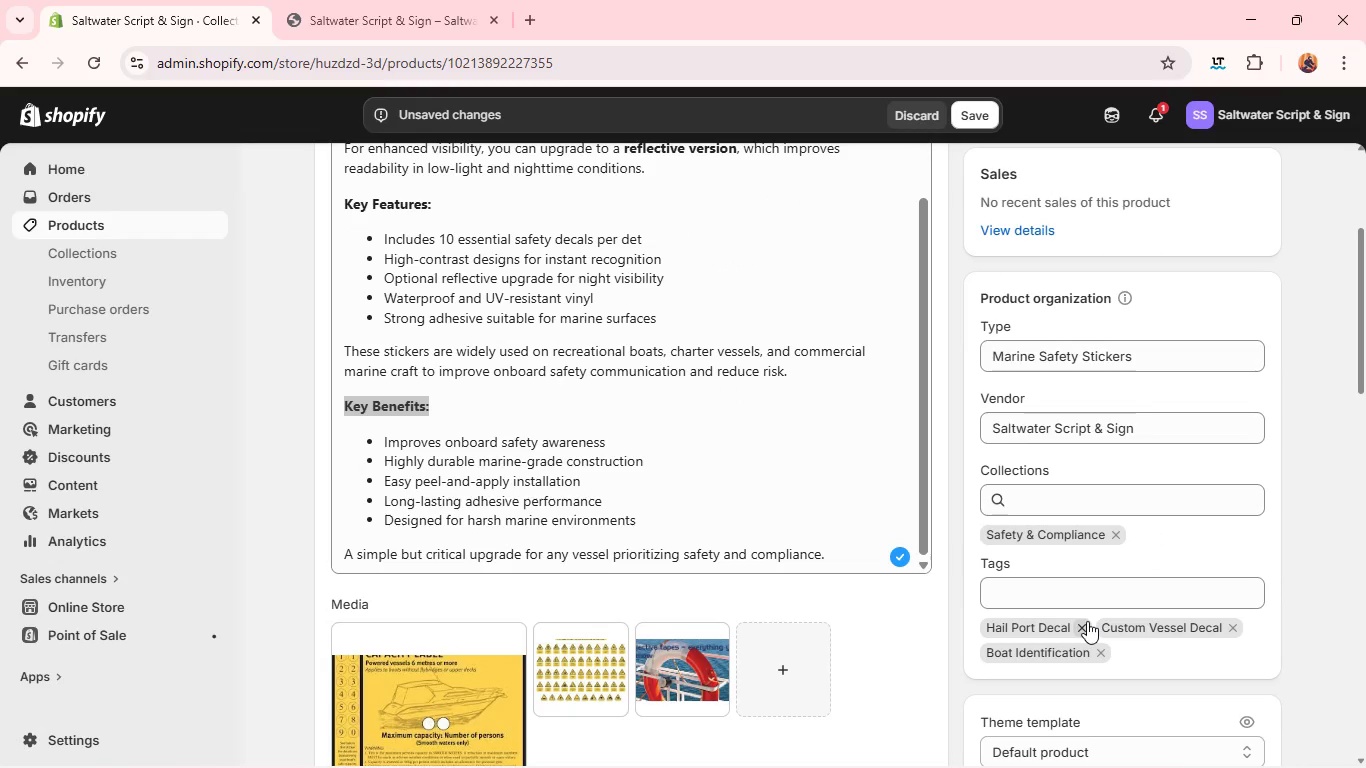 
left_click([1087, 621])
 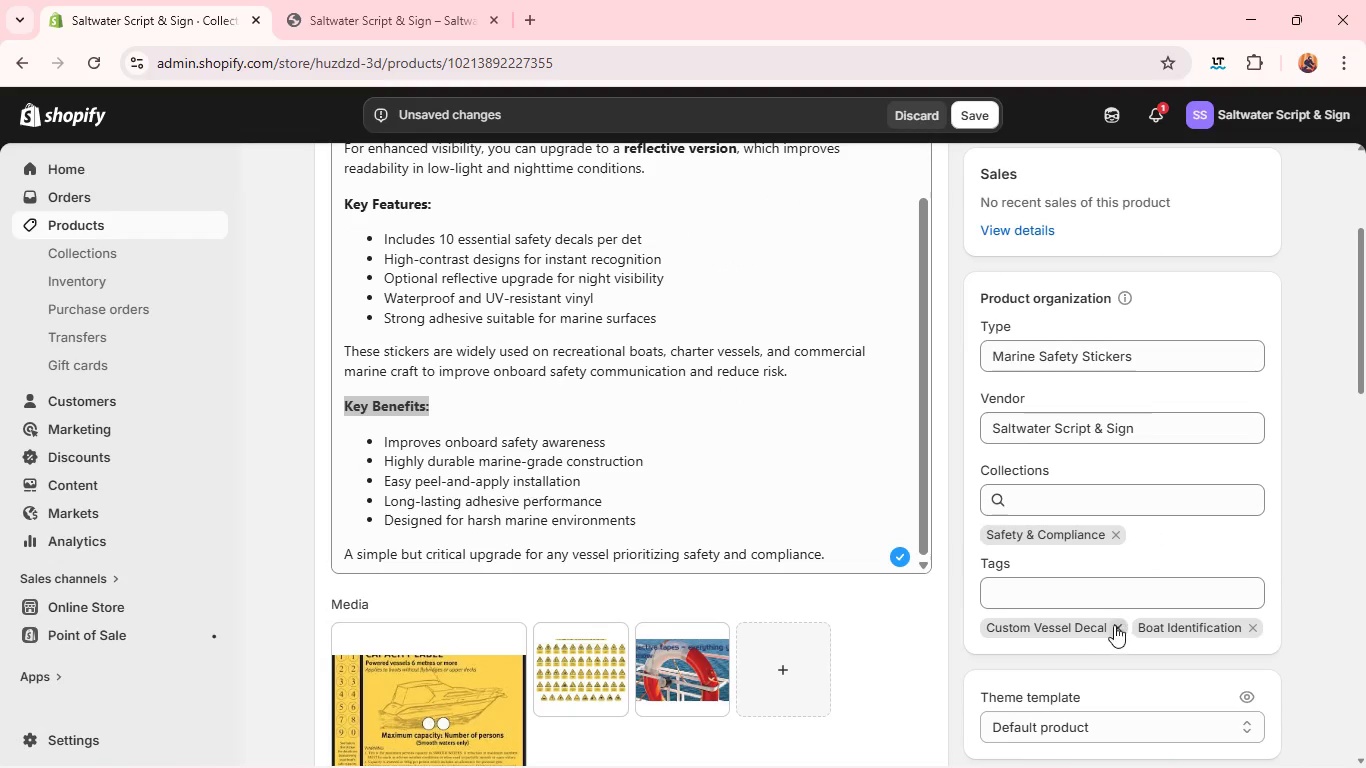 
left_click([1122, 626])
 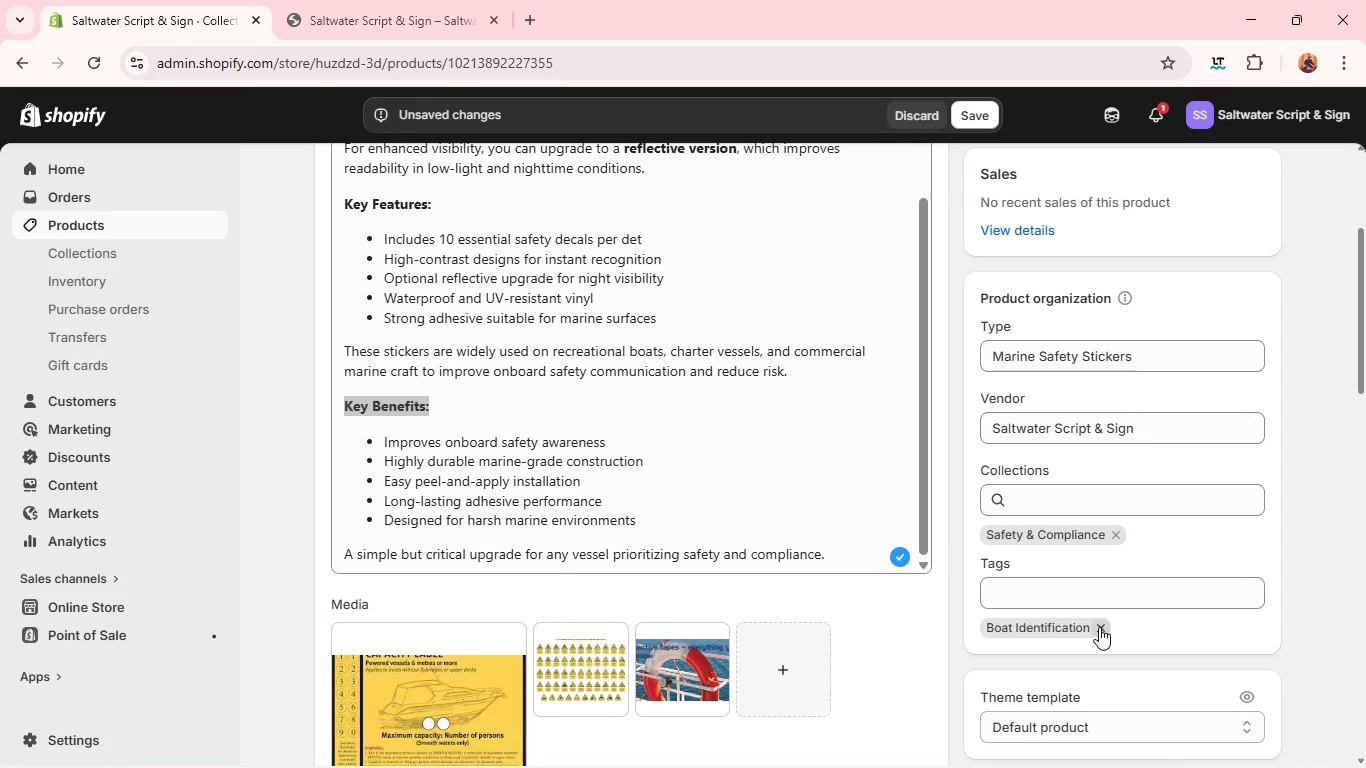 
left_click([1098, 627])
 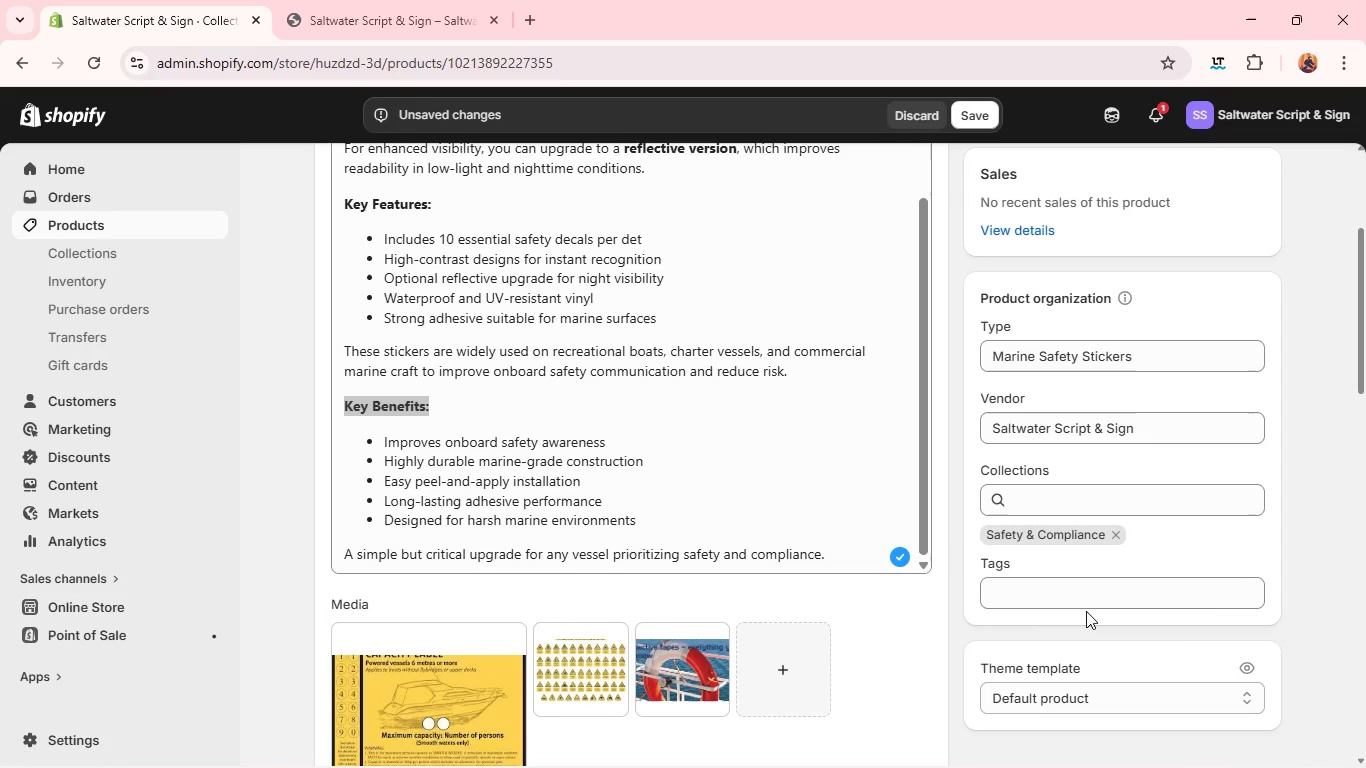 
left_click([1086, 611])
 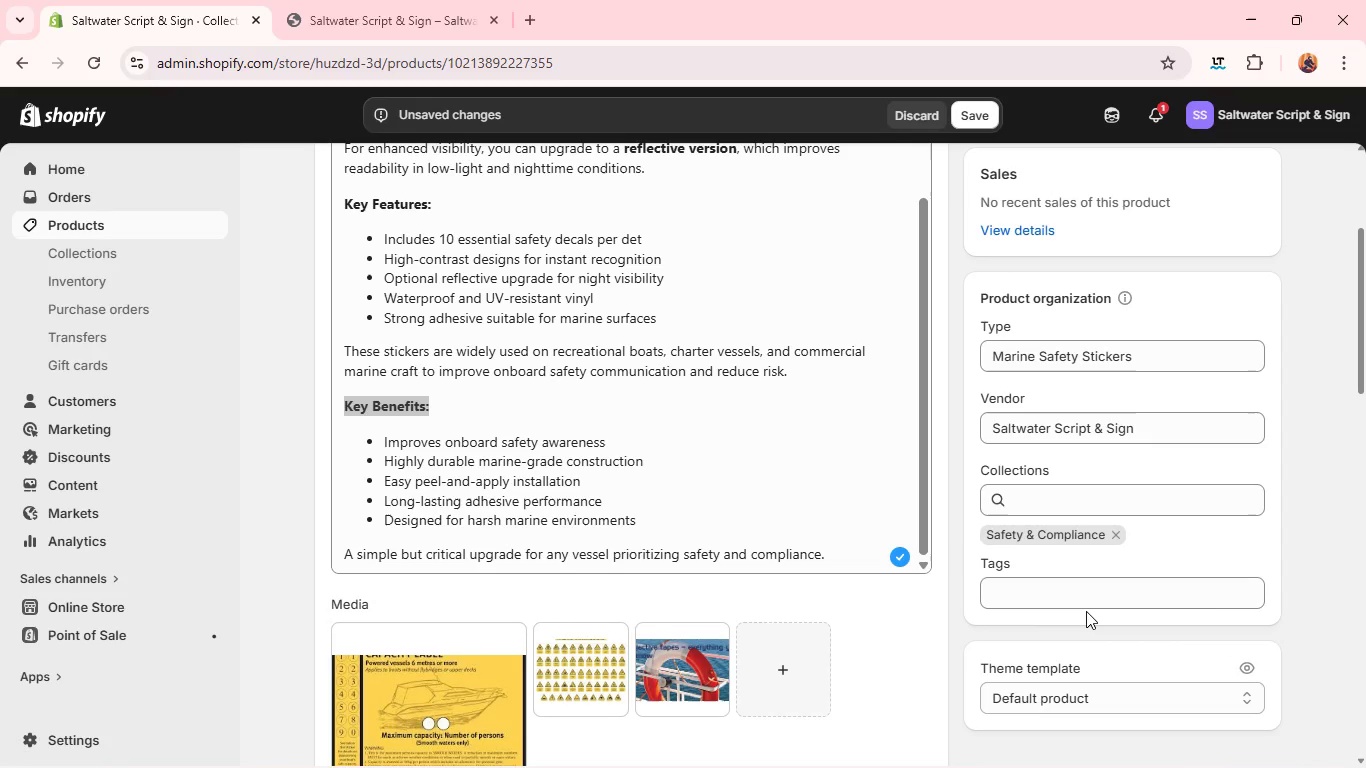 
type(Bo)
 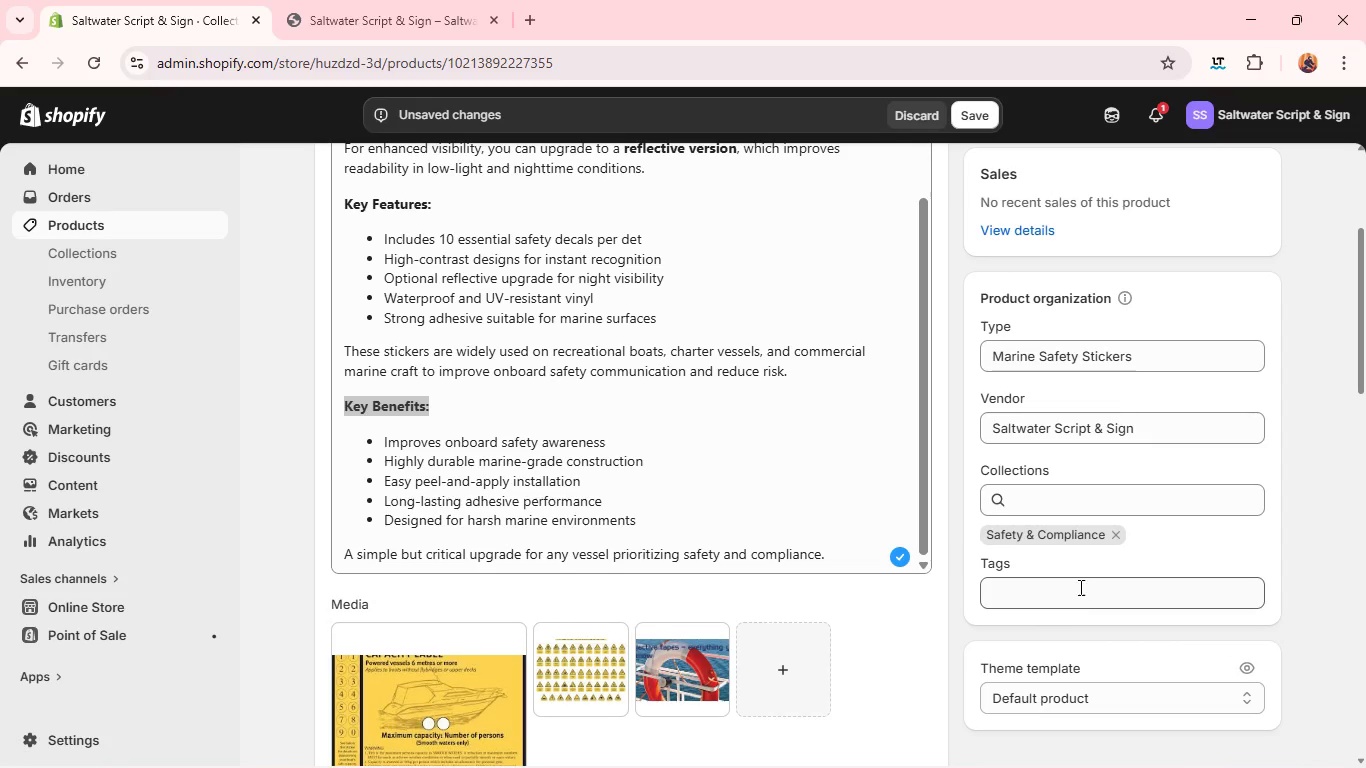 
left_click([1079, 587])
 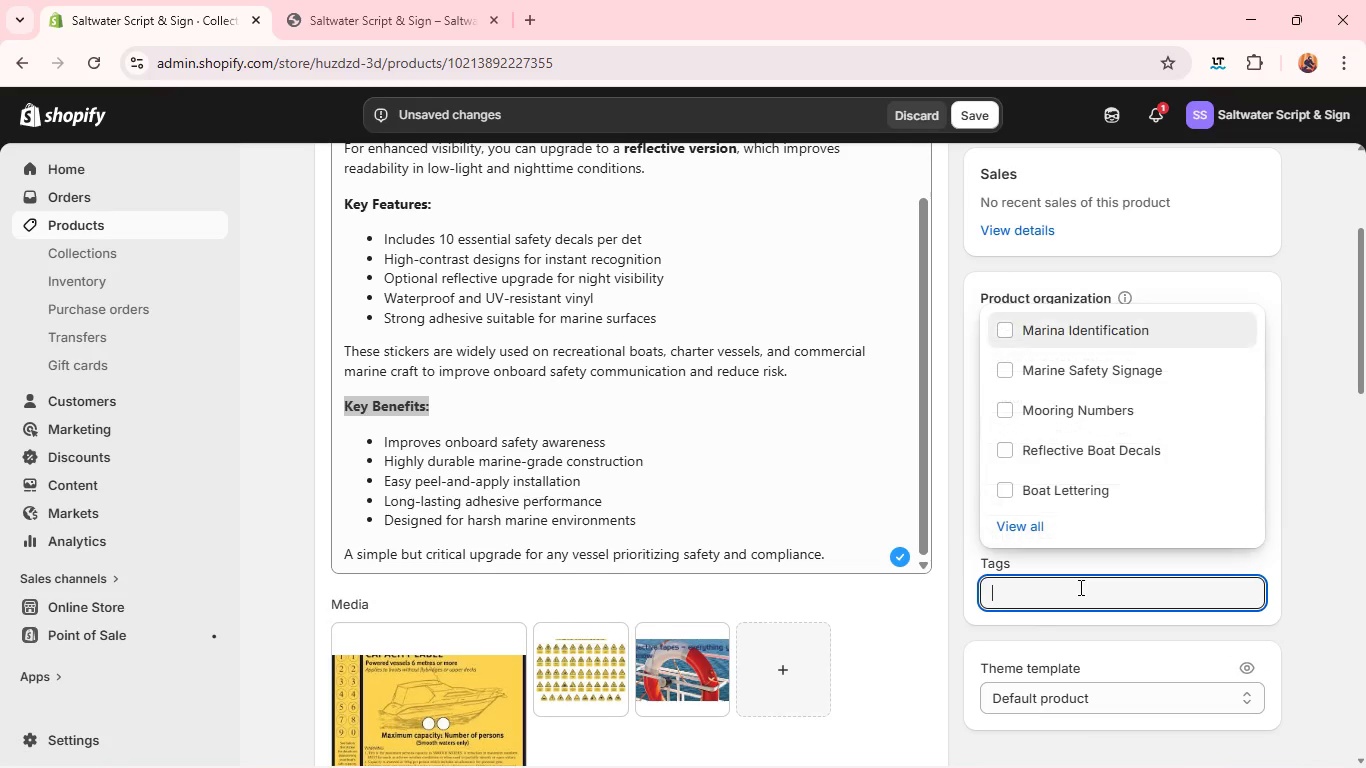 
type(Boat Safety Stickers)
 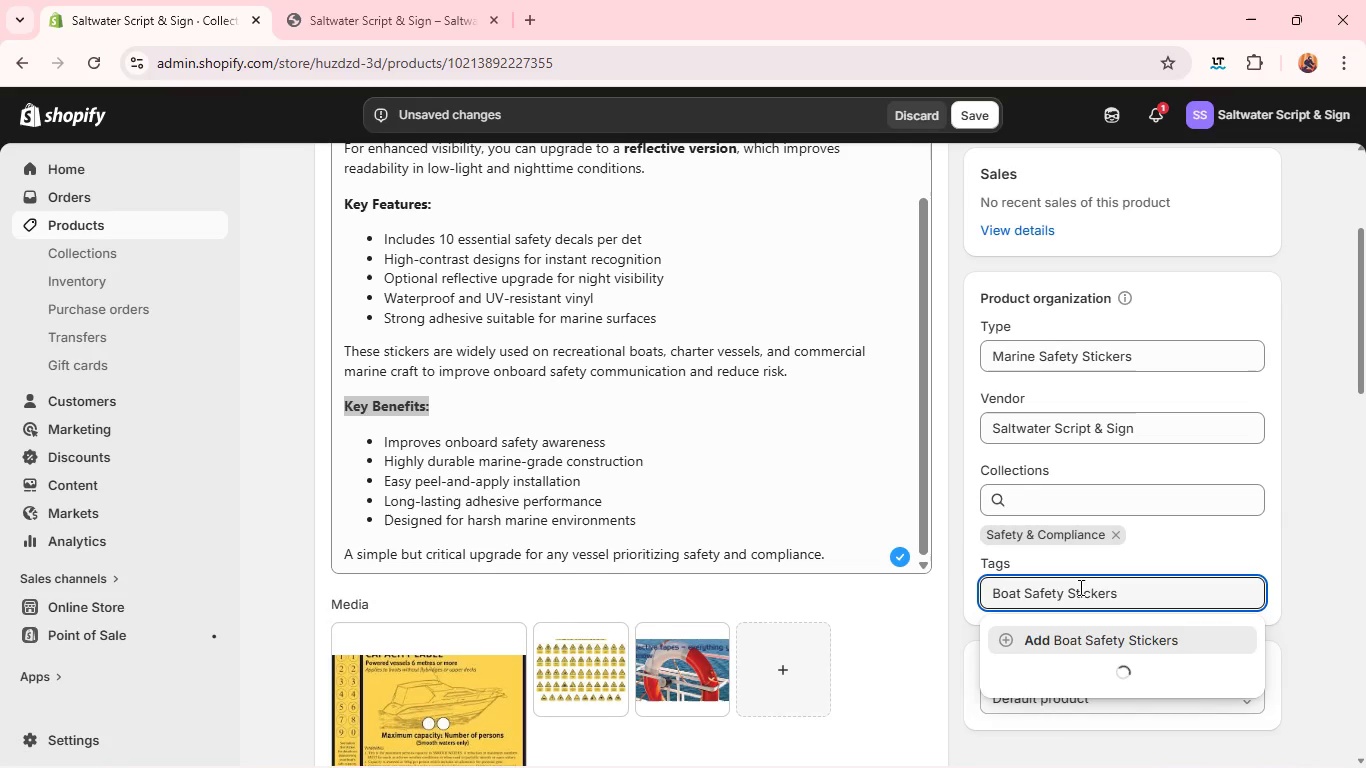 
left_click([1124, 641])
 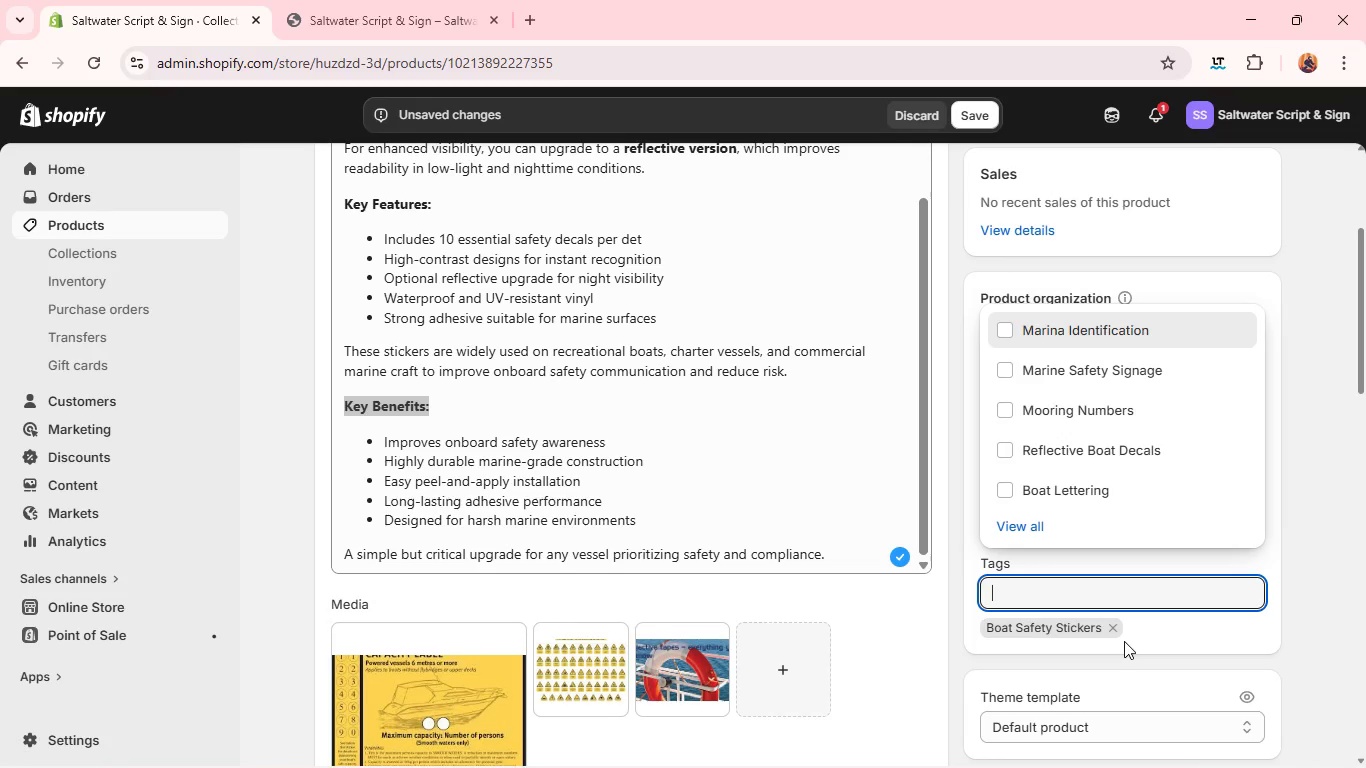 
type(Marine Warning De)
 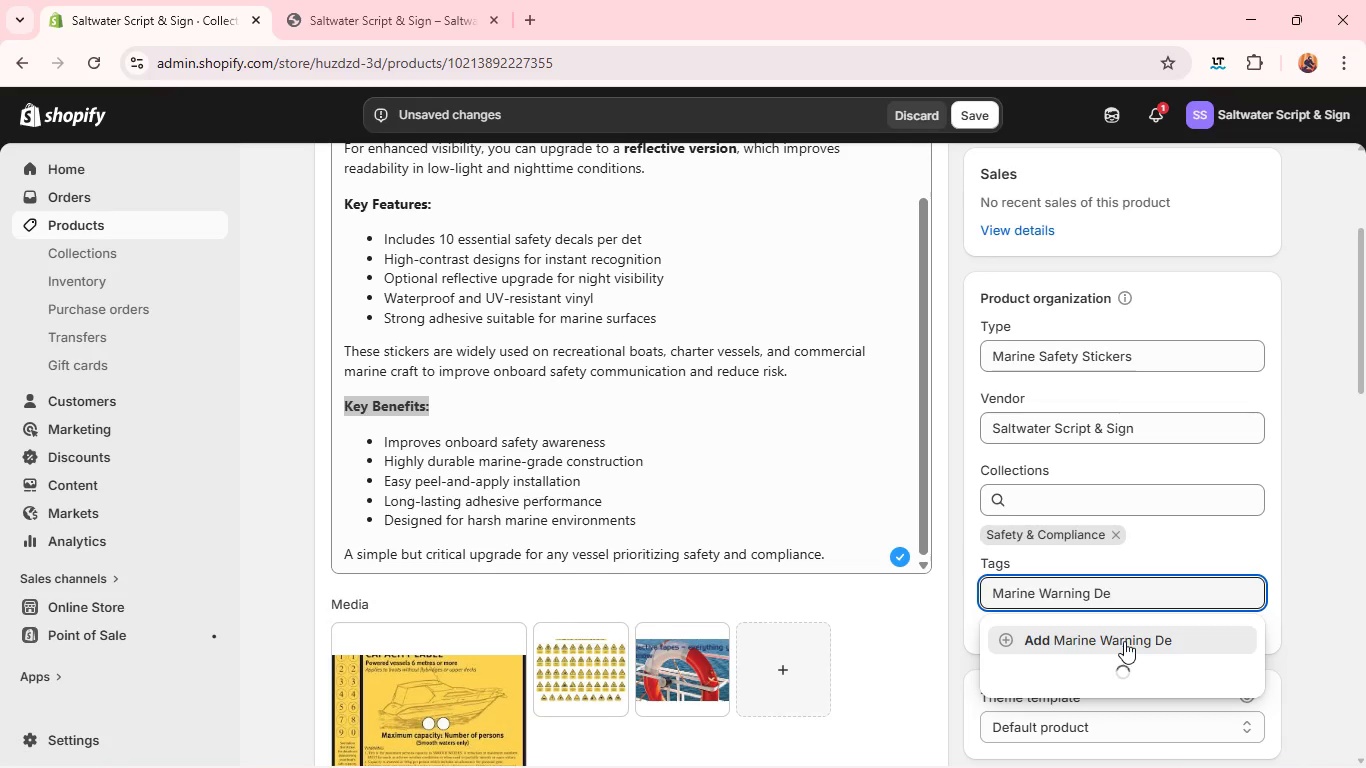 
type(cals)
 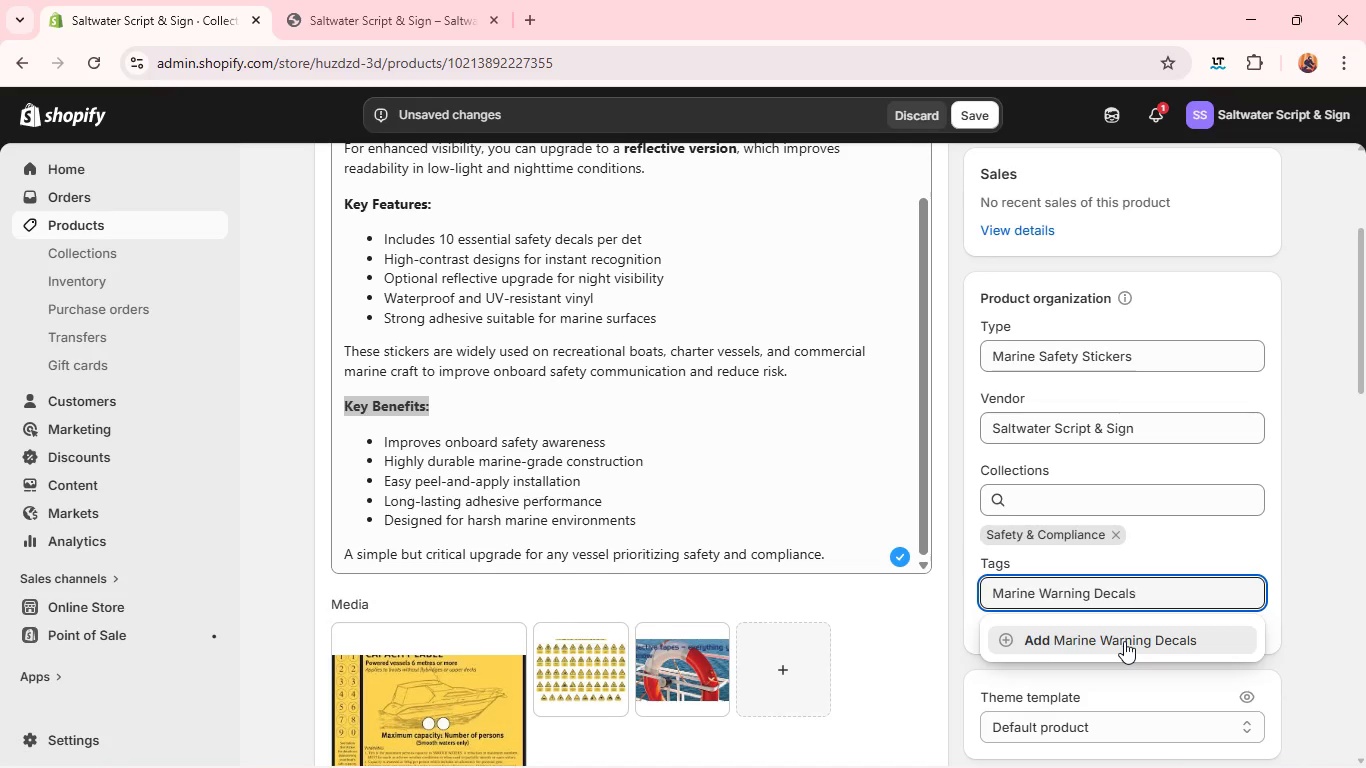 
key(Enter)
 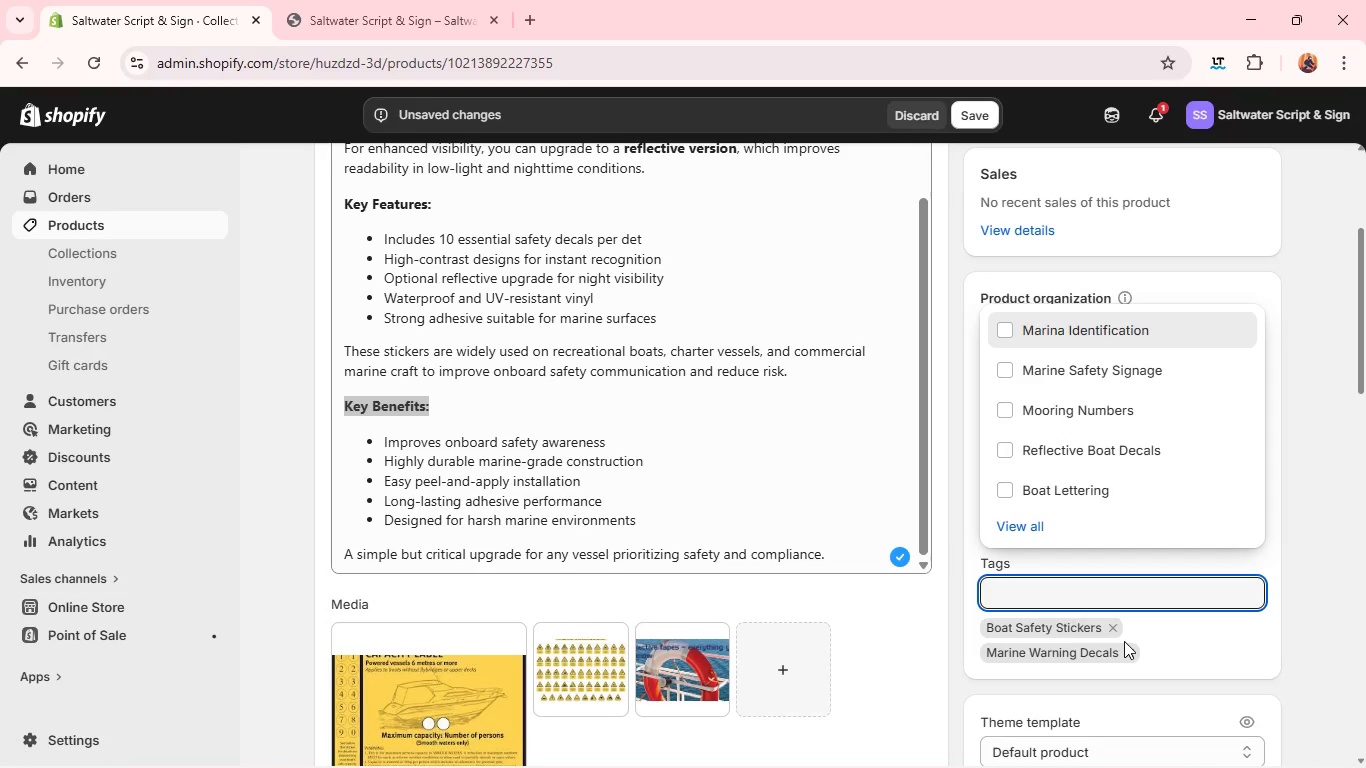 
type(High)
 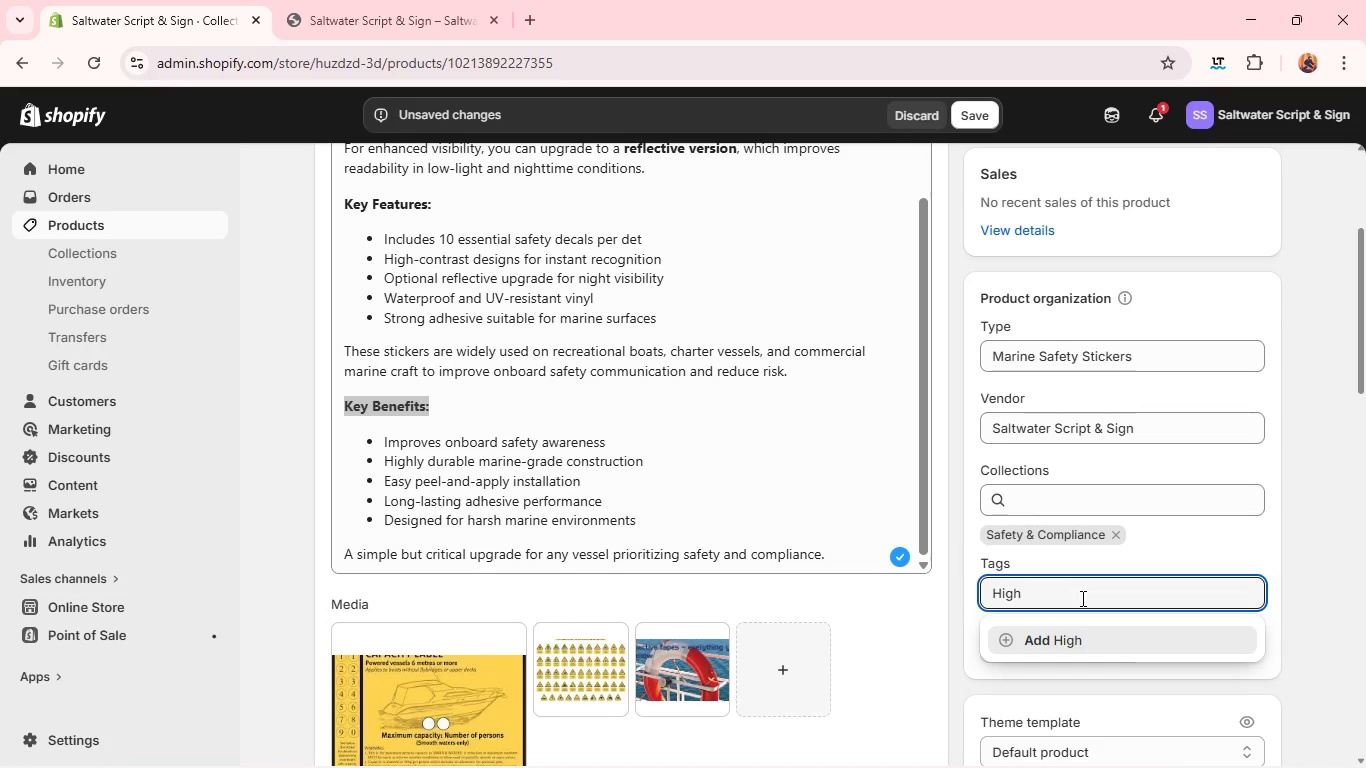 
type(  v)
key(Backspace)
type(V)
key(Backspace)
key(Backspace)
type(Vusi)
key(Backspace)
key(Backspace)
key(Backspace)
type(isibility Stickers)
 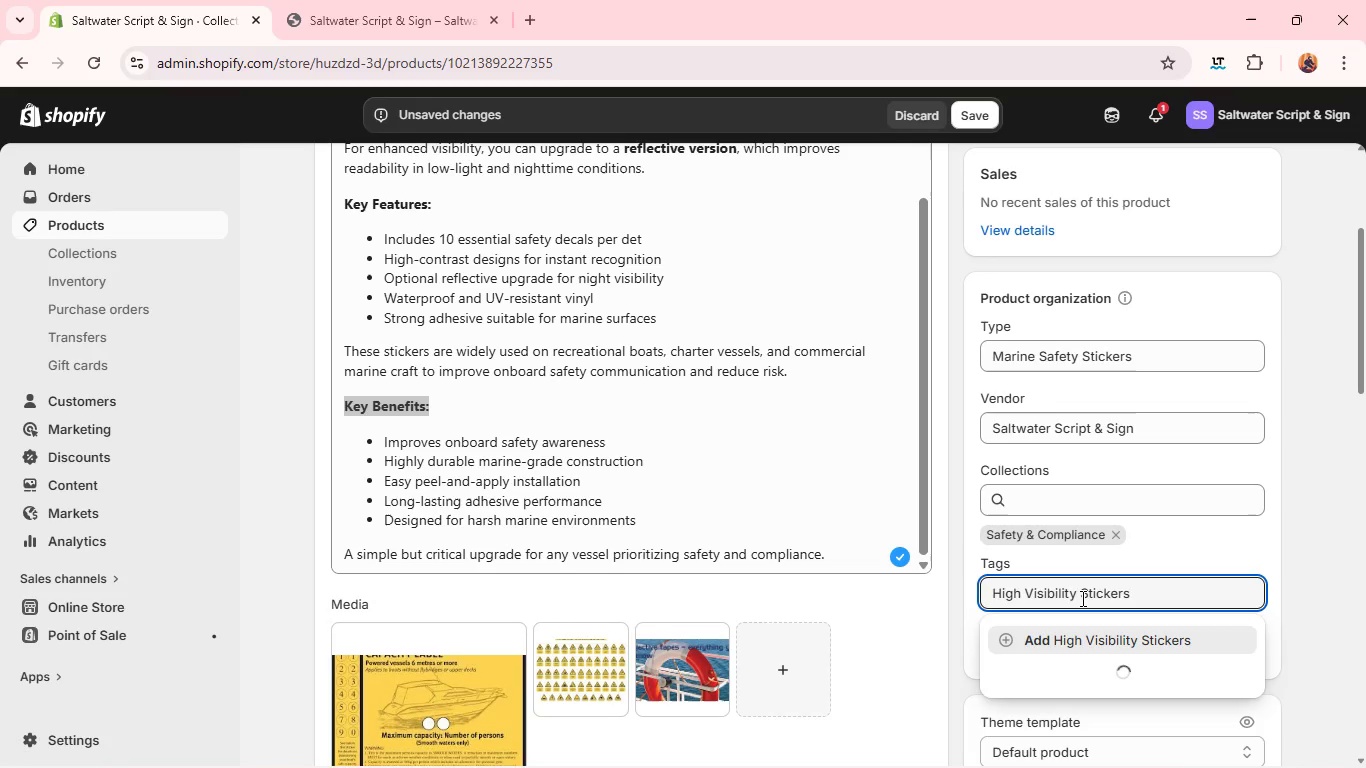 
key(Enter)
 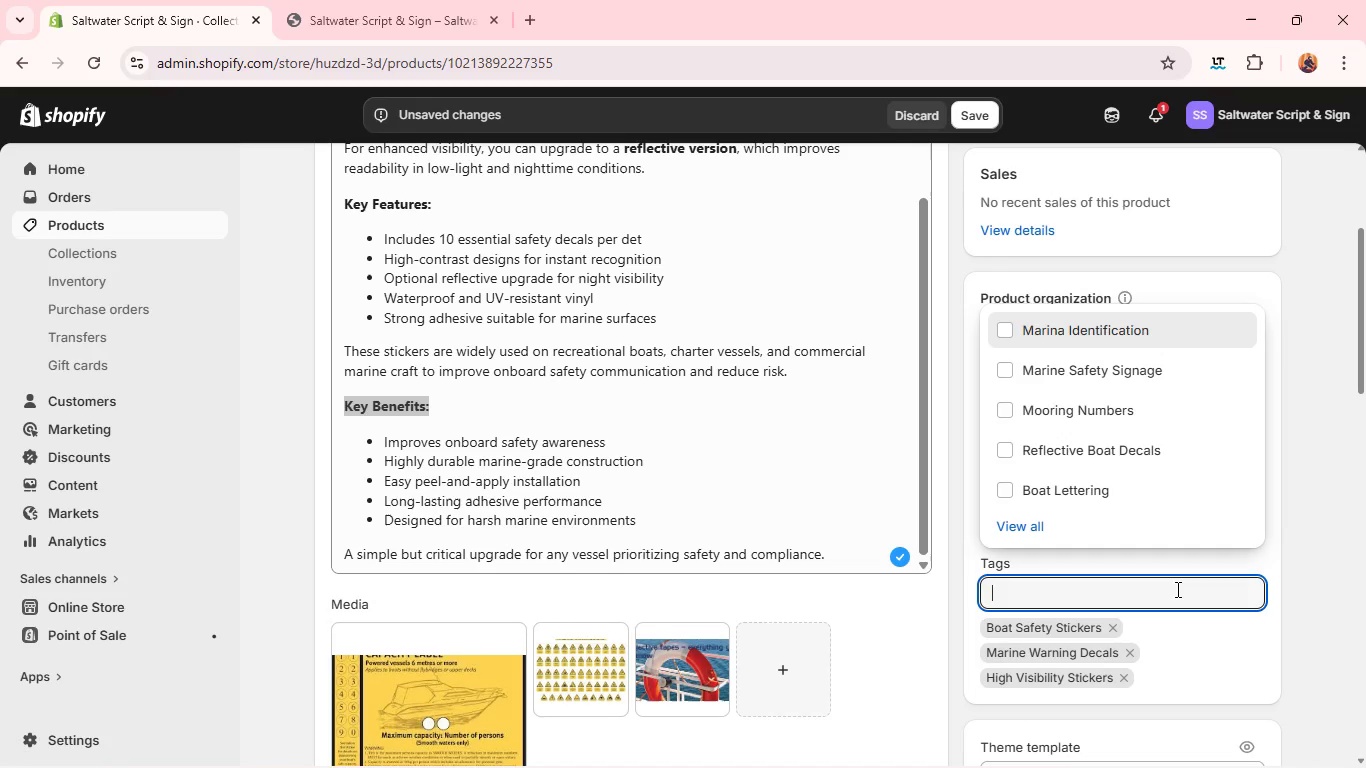 
type(Vedd)
key(Backspace)
key(Backspace)
type(ssel Safety Kit)
 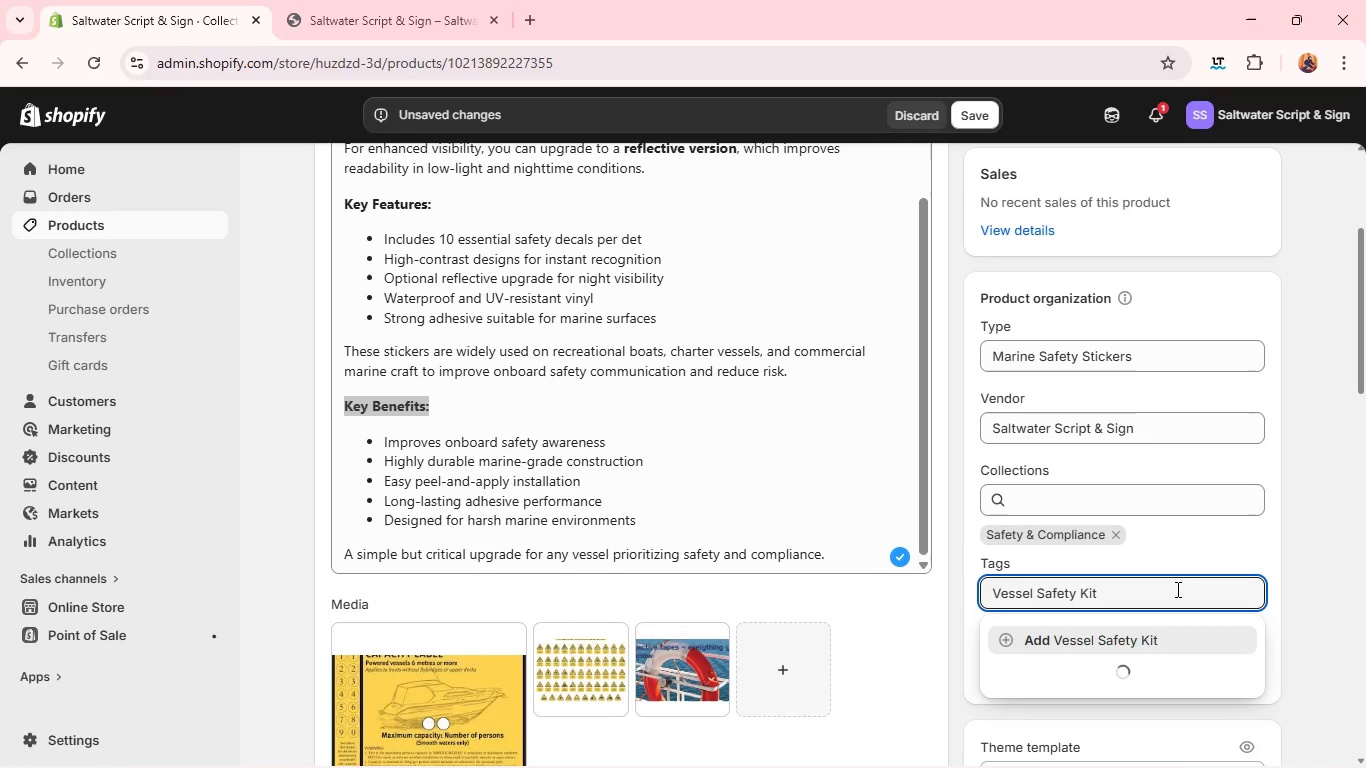 
key(Enter)
 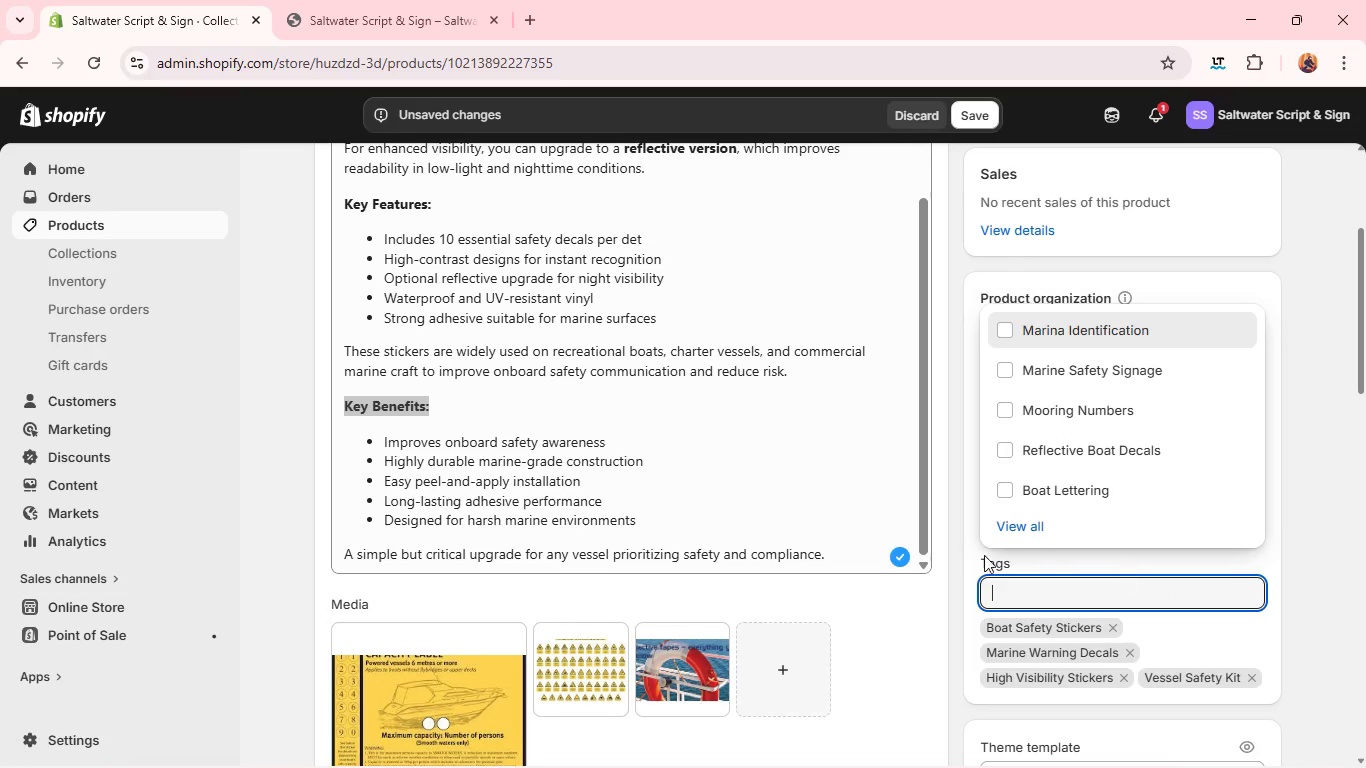 
mouse_move([858, 546])
 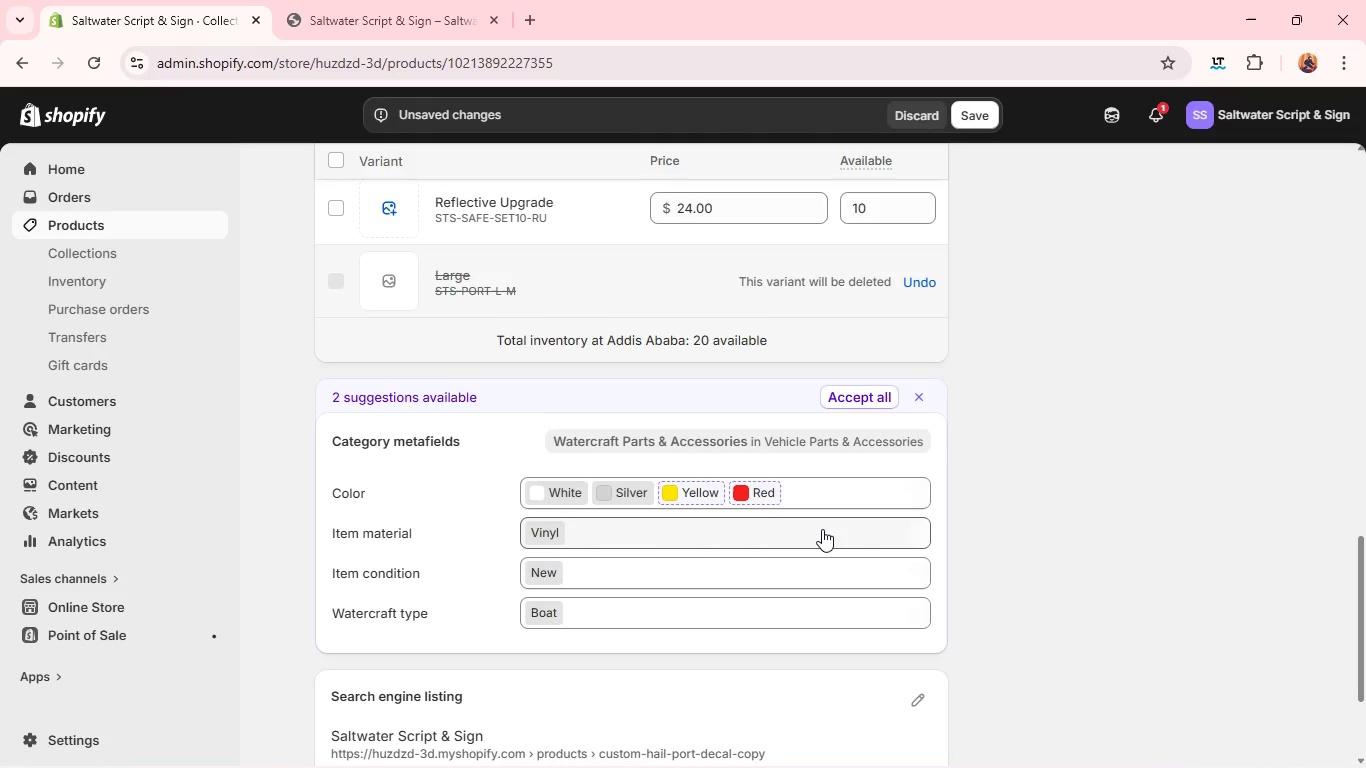 
wait(5.99)
 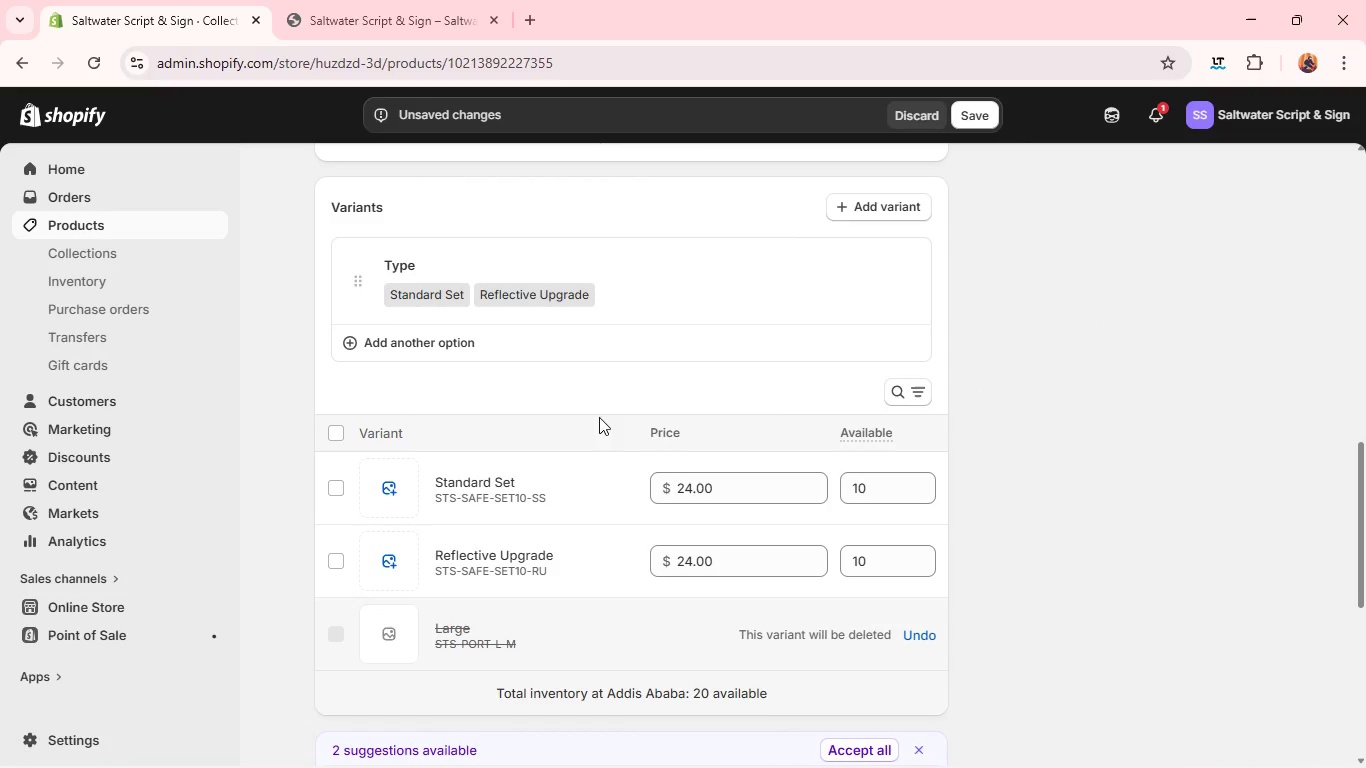 
left_click([920, 506])
 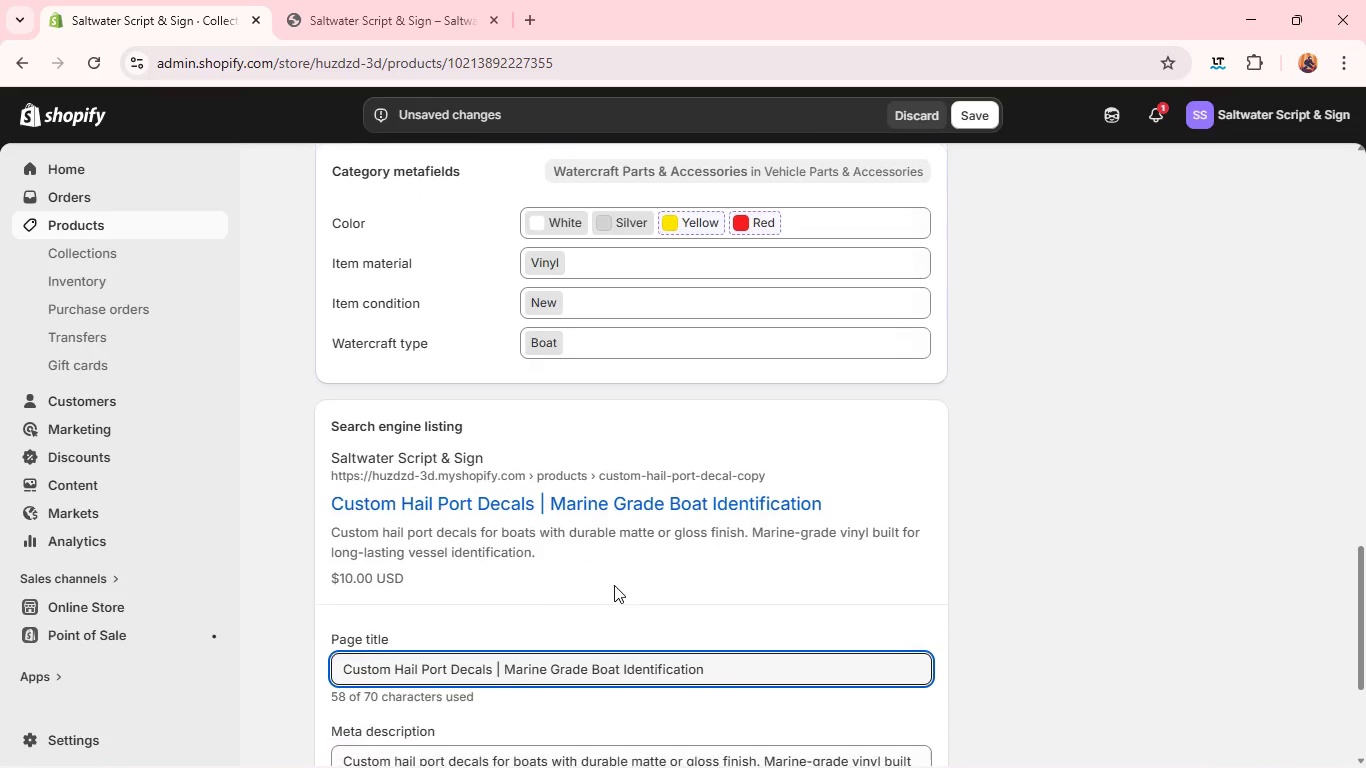 
double_click([570, 656])
 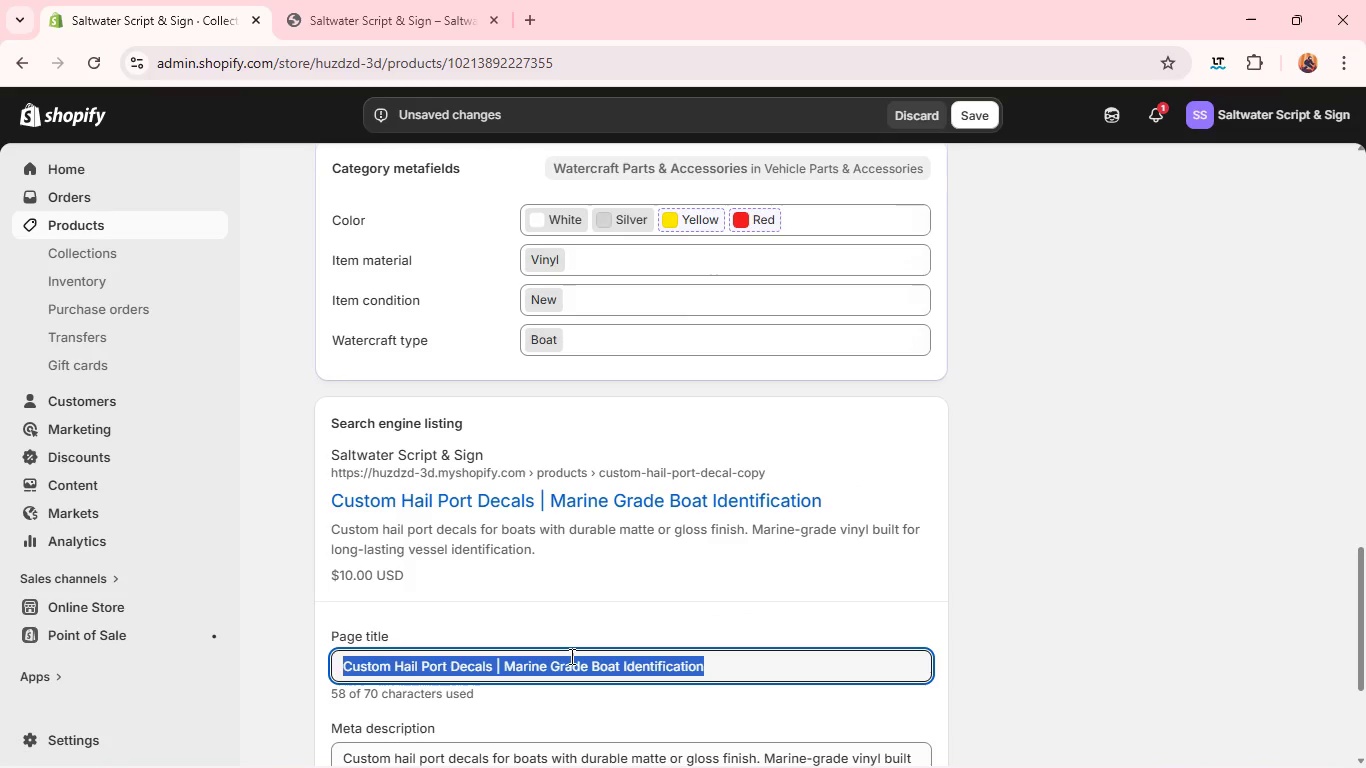 
triple_click([570, 656])
 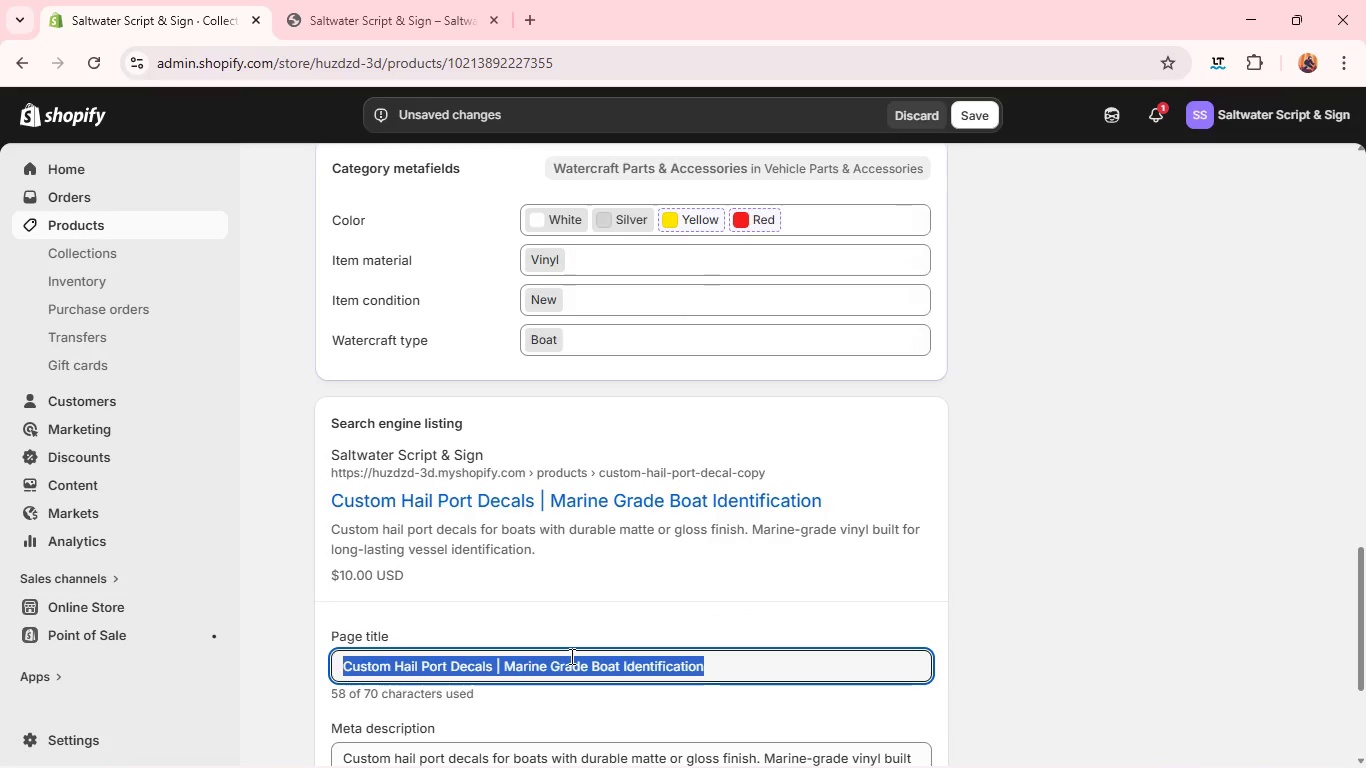 
key(Backspace)
 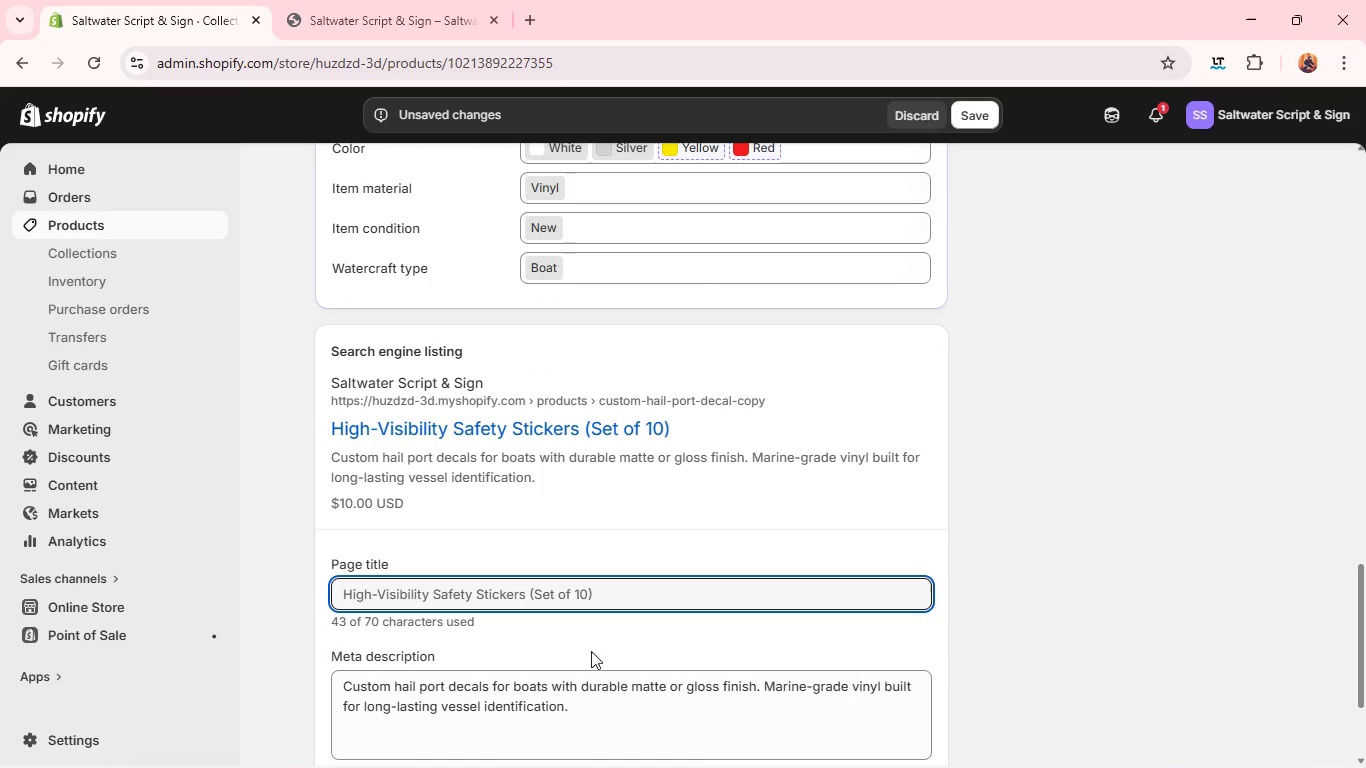 
left_click([572, 687])
 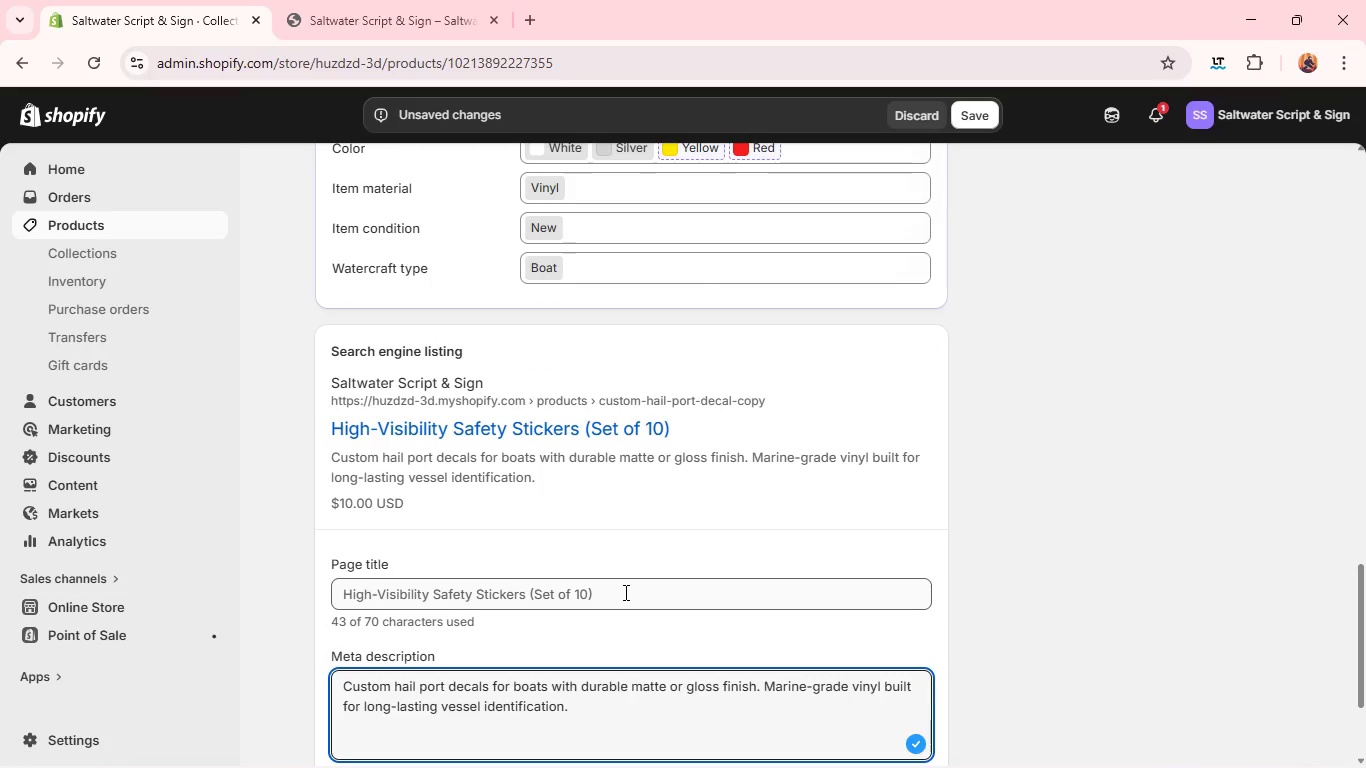 
left_click([625, 592])
 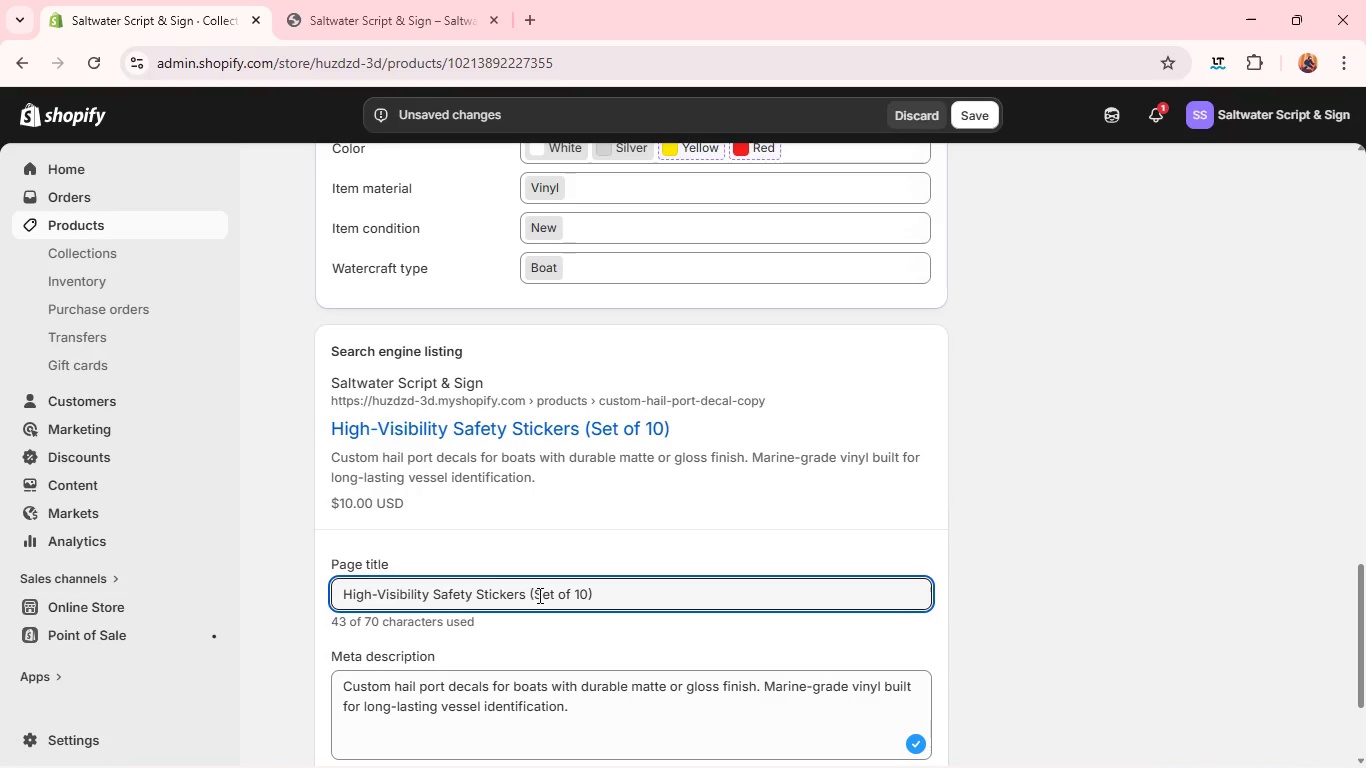 
left_click([528, 596])
 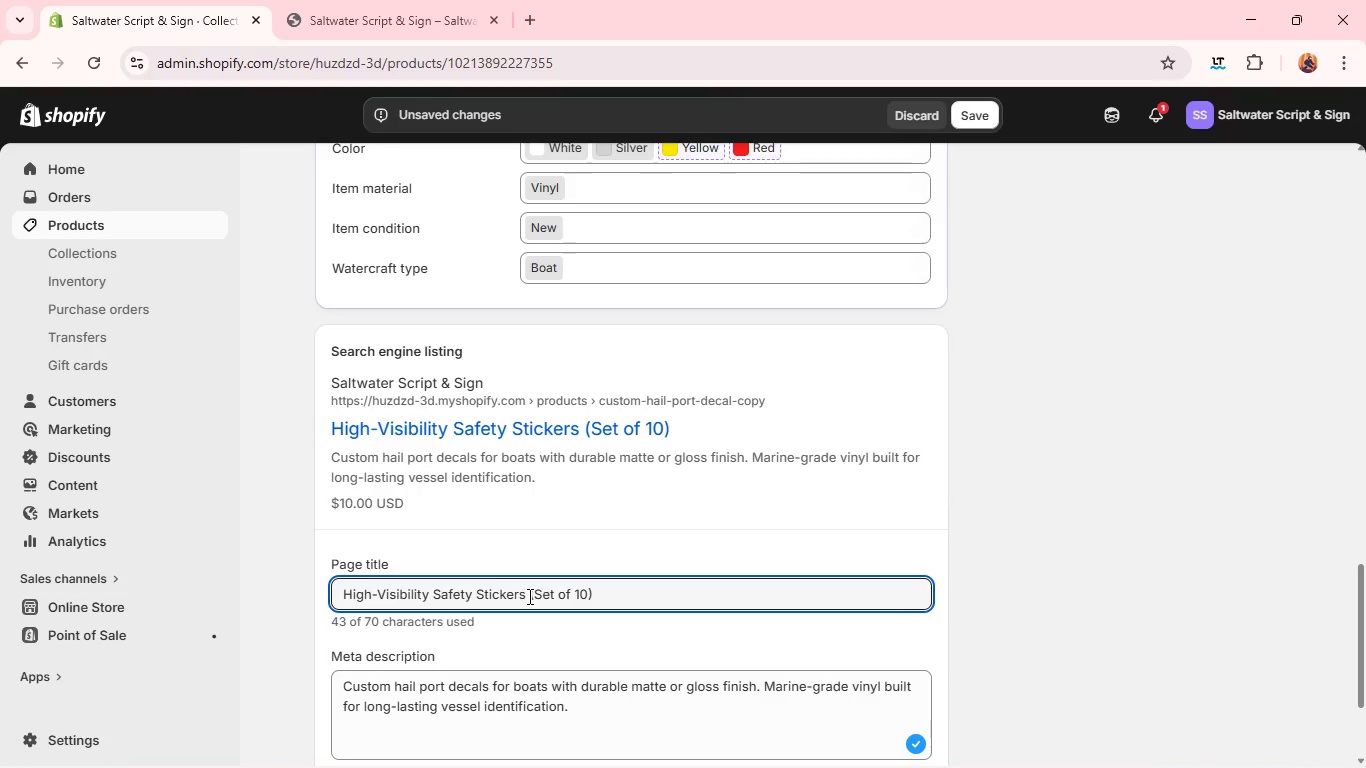 
type(| Marine Grade )
 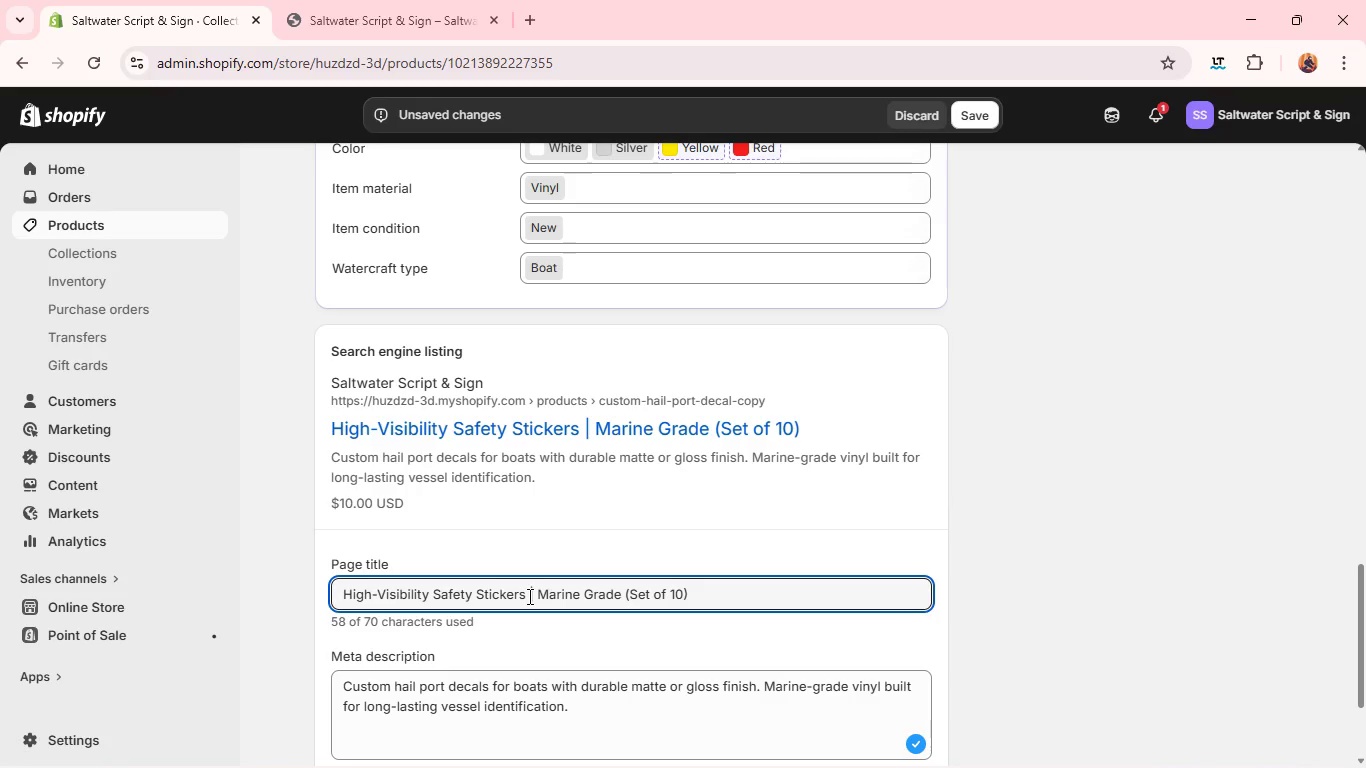 
key(ArrowRight)
 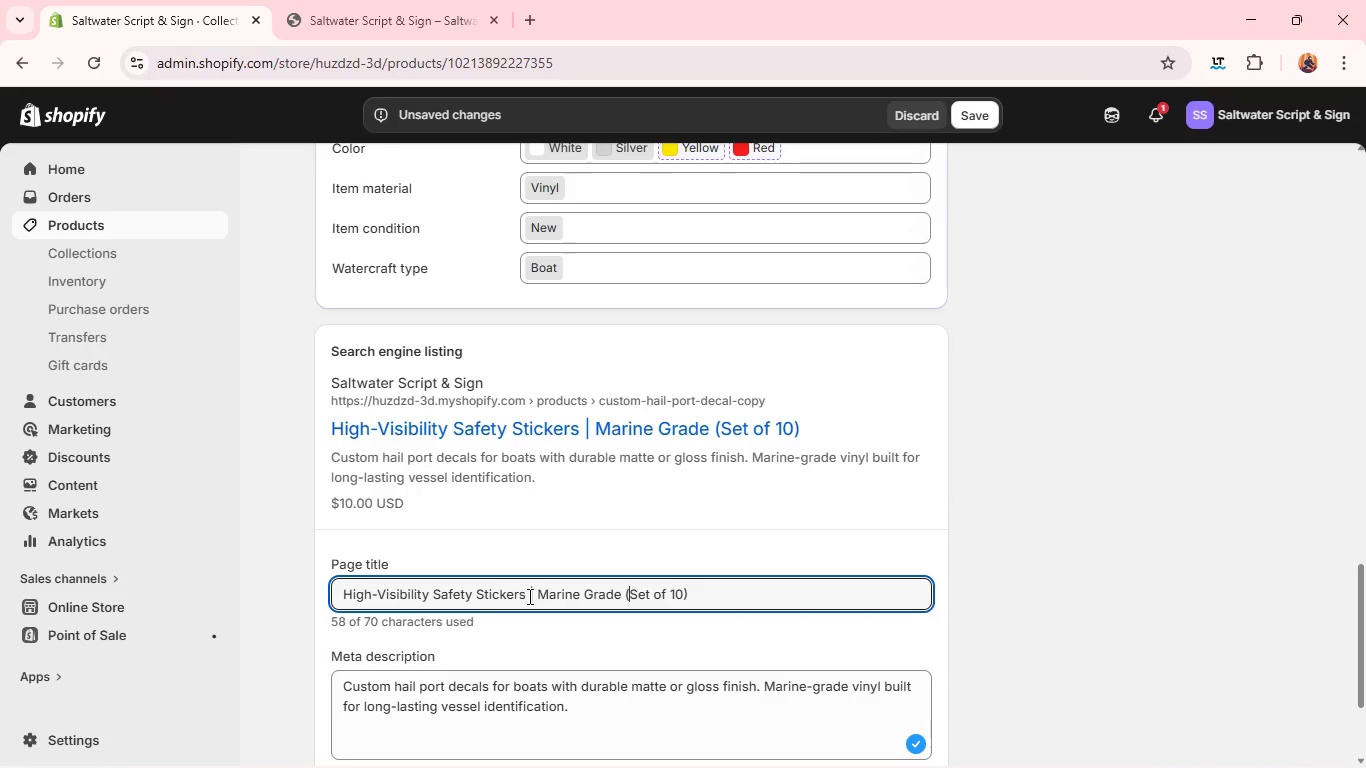 
key(Backspace)
 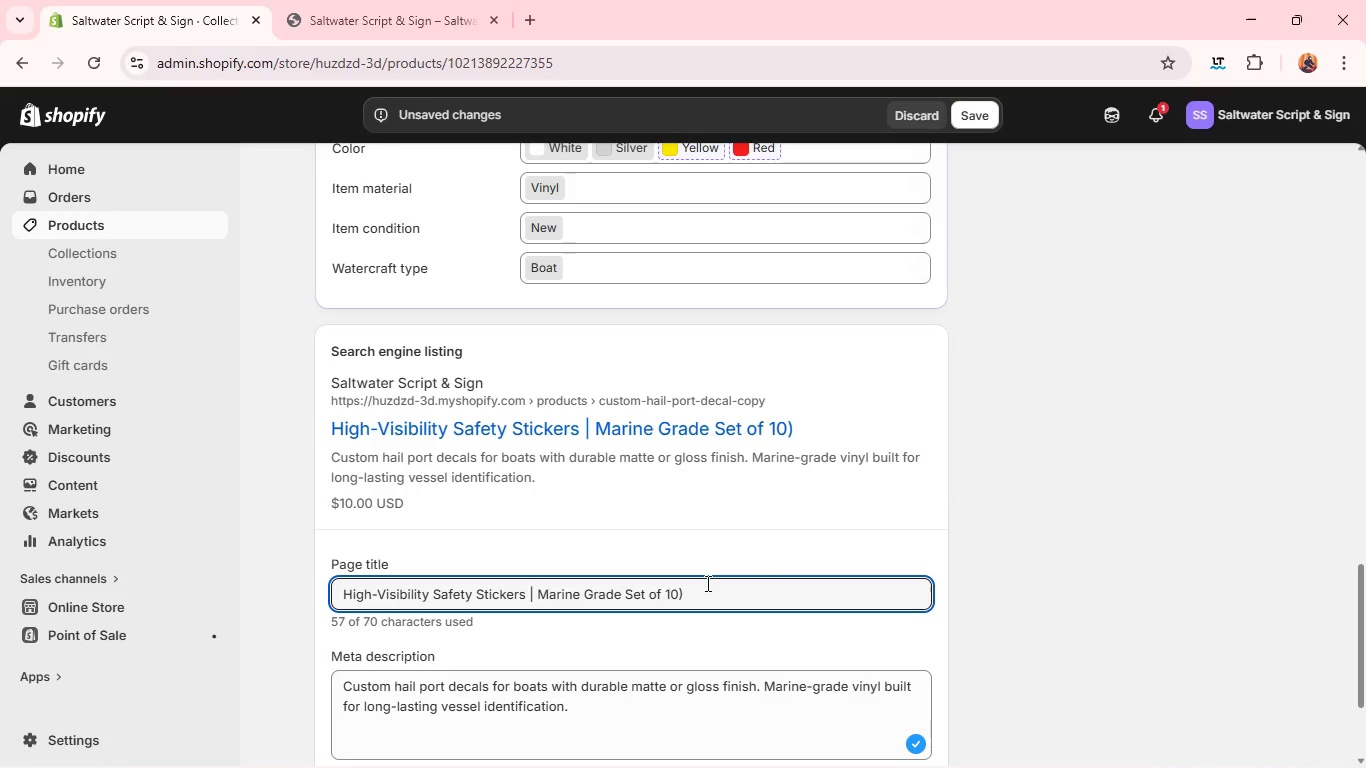 
left_click([706, 590])
 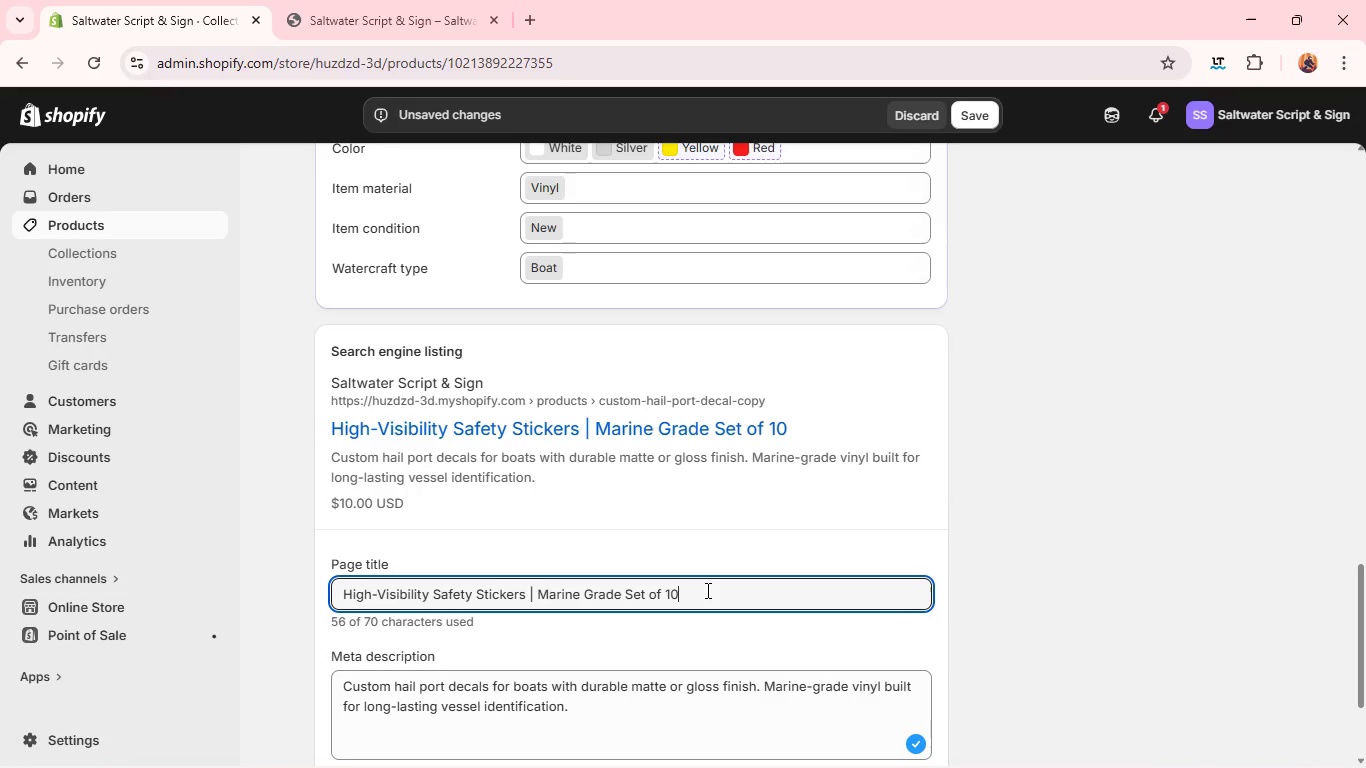 
key(Backspace)
 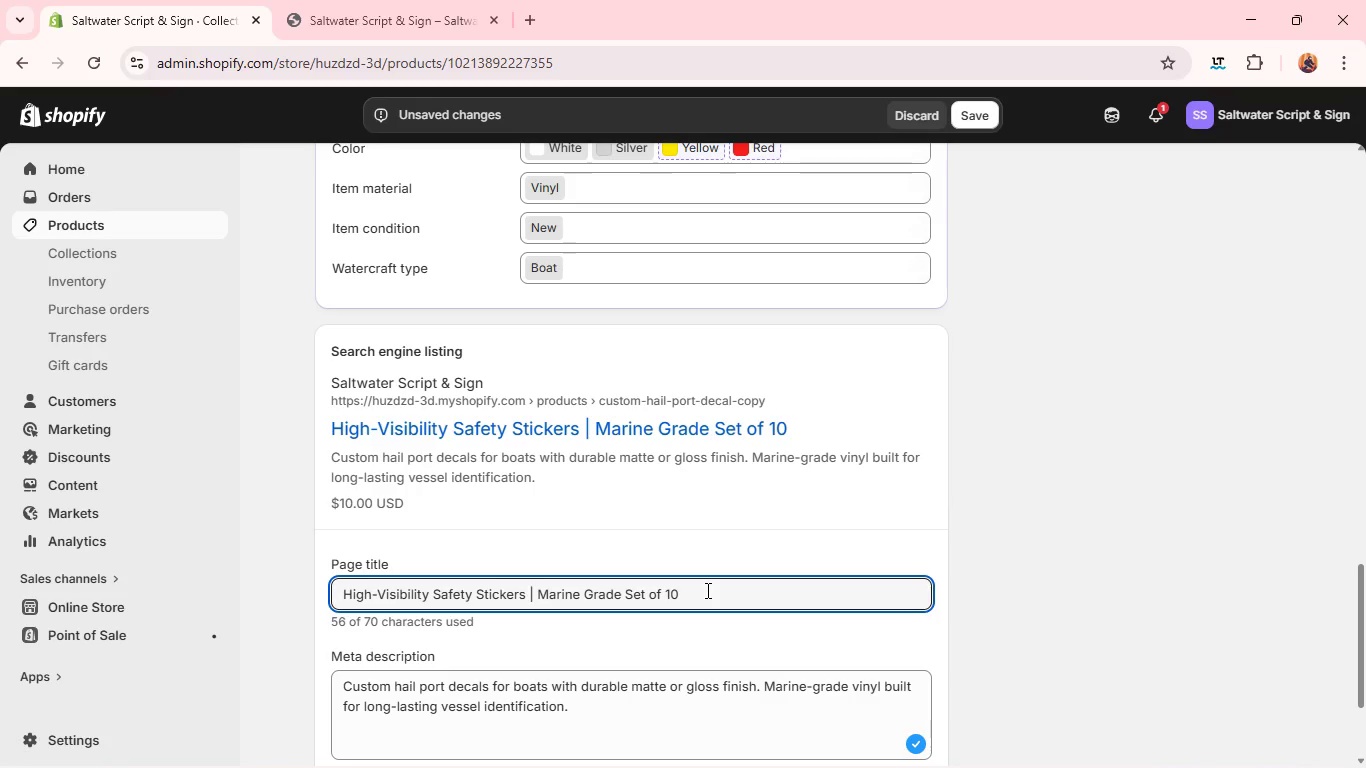 
key(Control+A)
 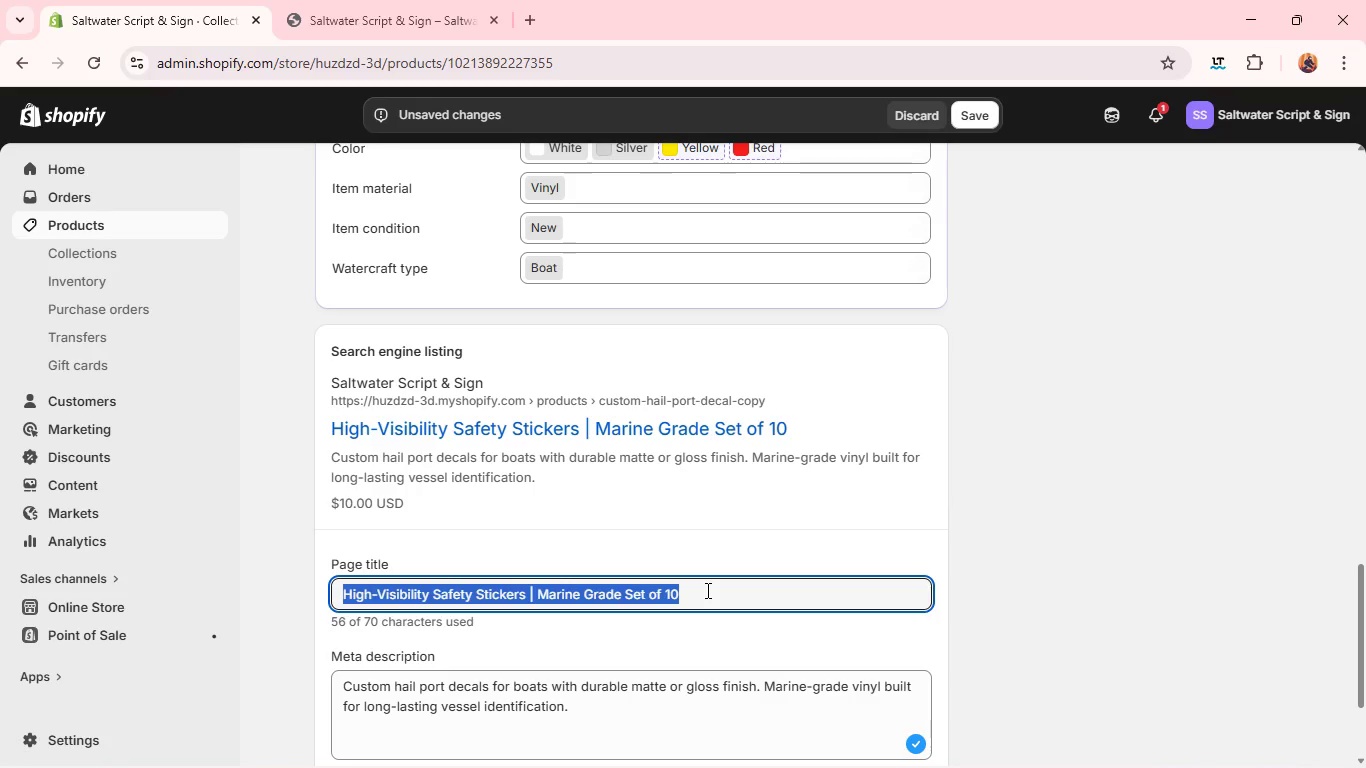 
key(Control+C)
 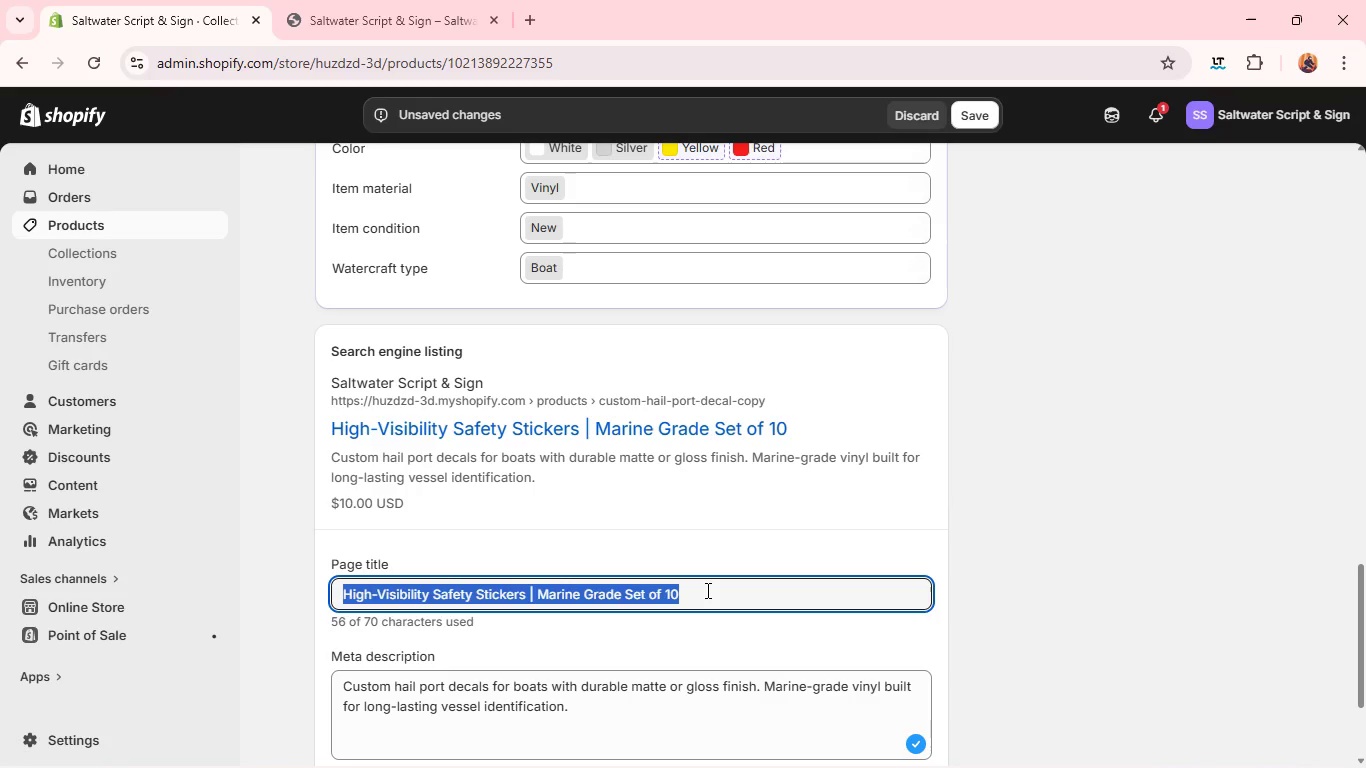 
hold_key(key=AltLeft, duration=0.31)
 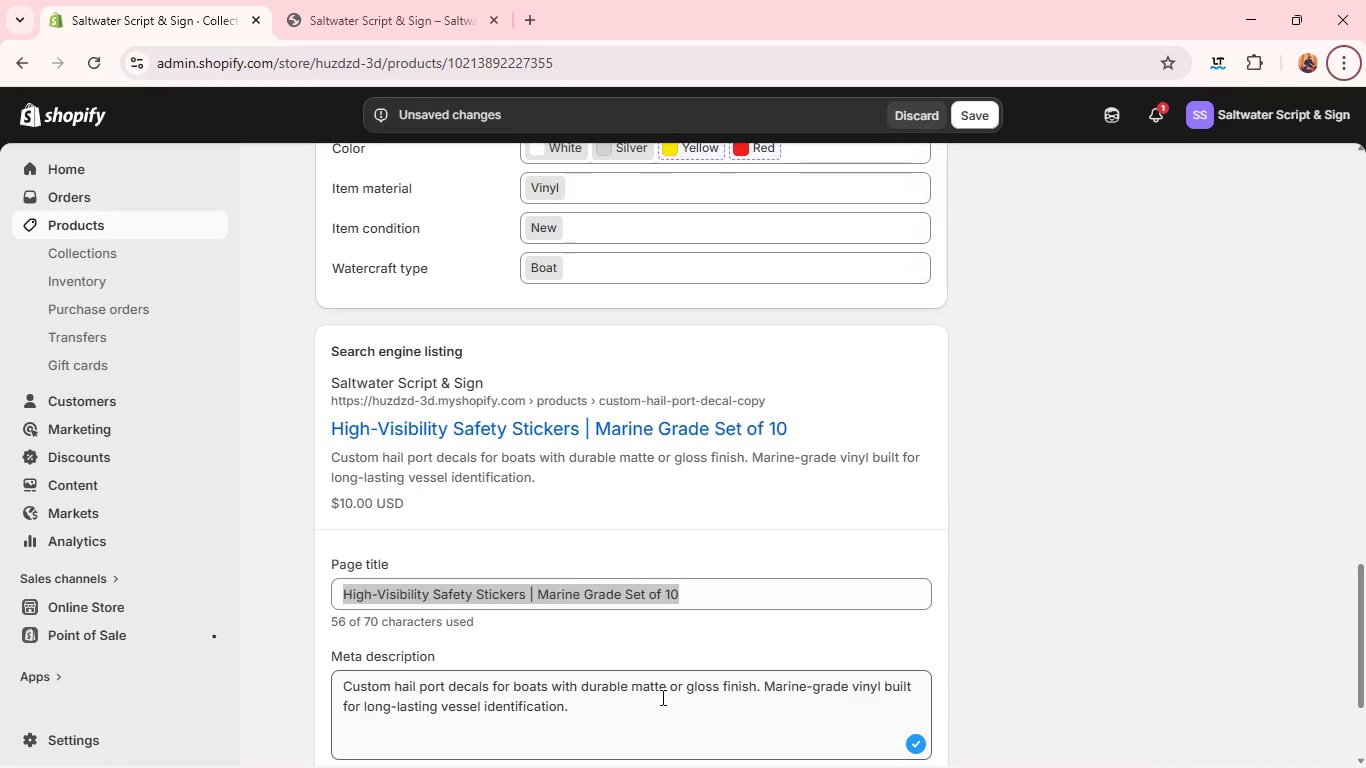 
left_click([661, 697])
 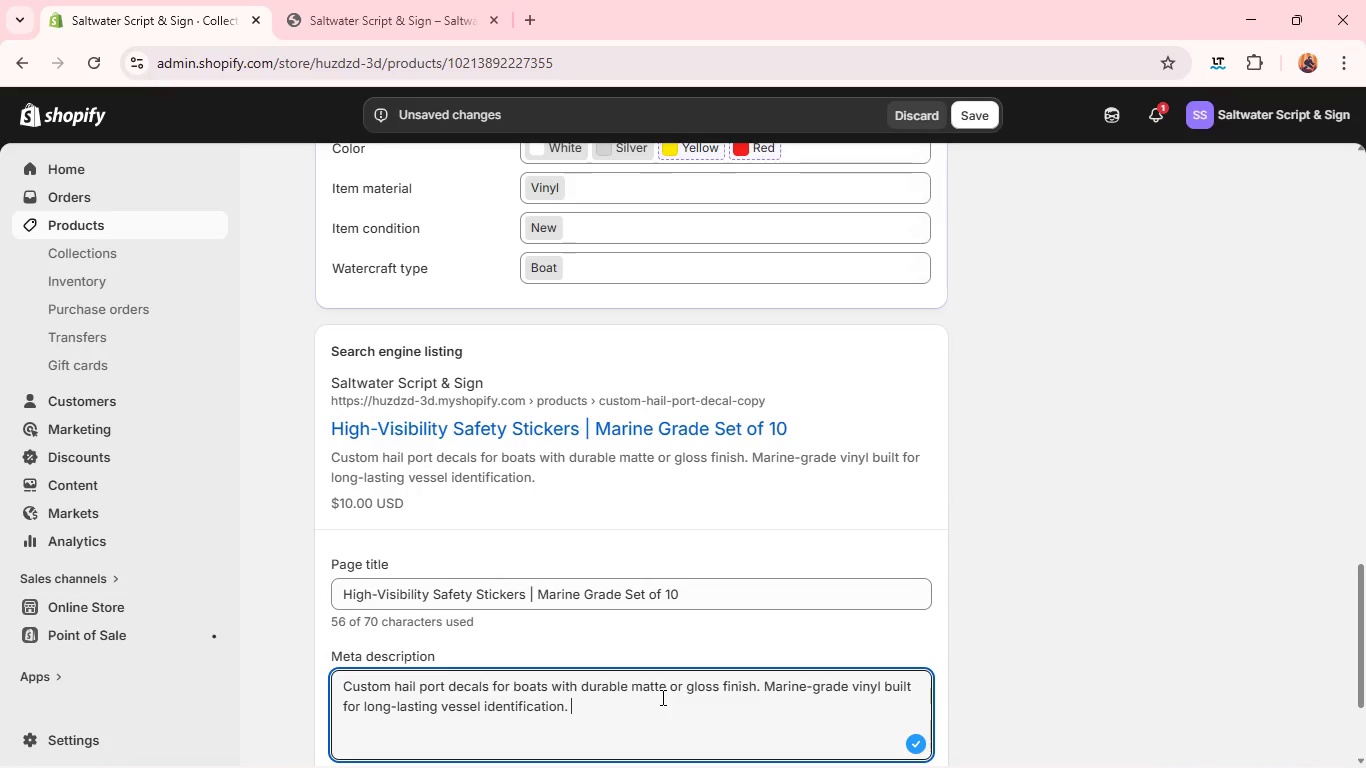 
key(Control+A)
 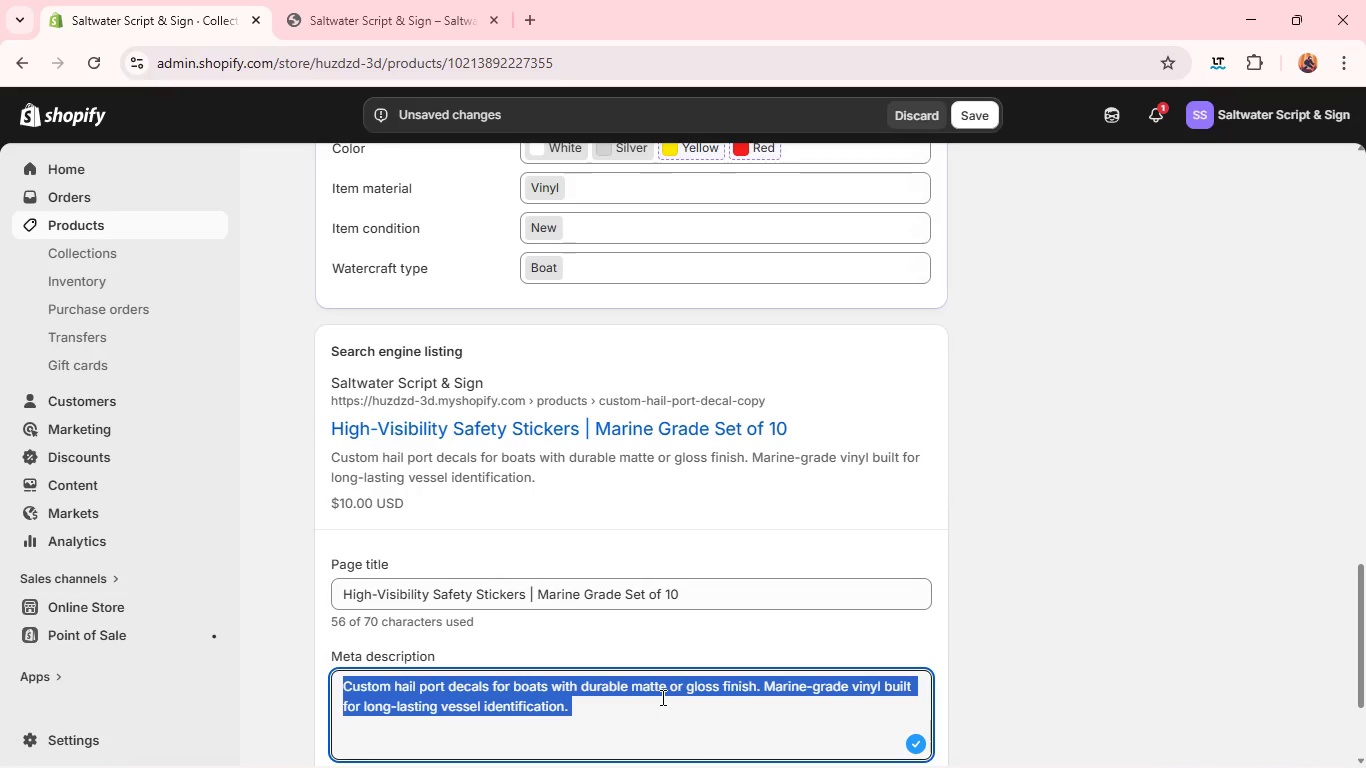 
key(Control+V)
 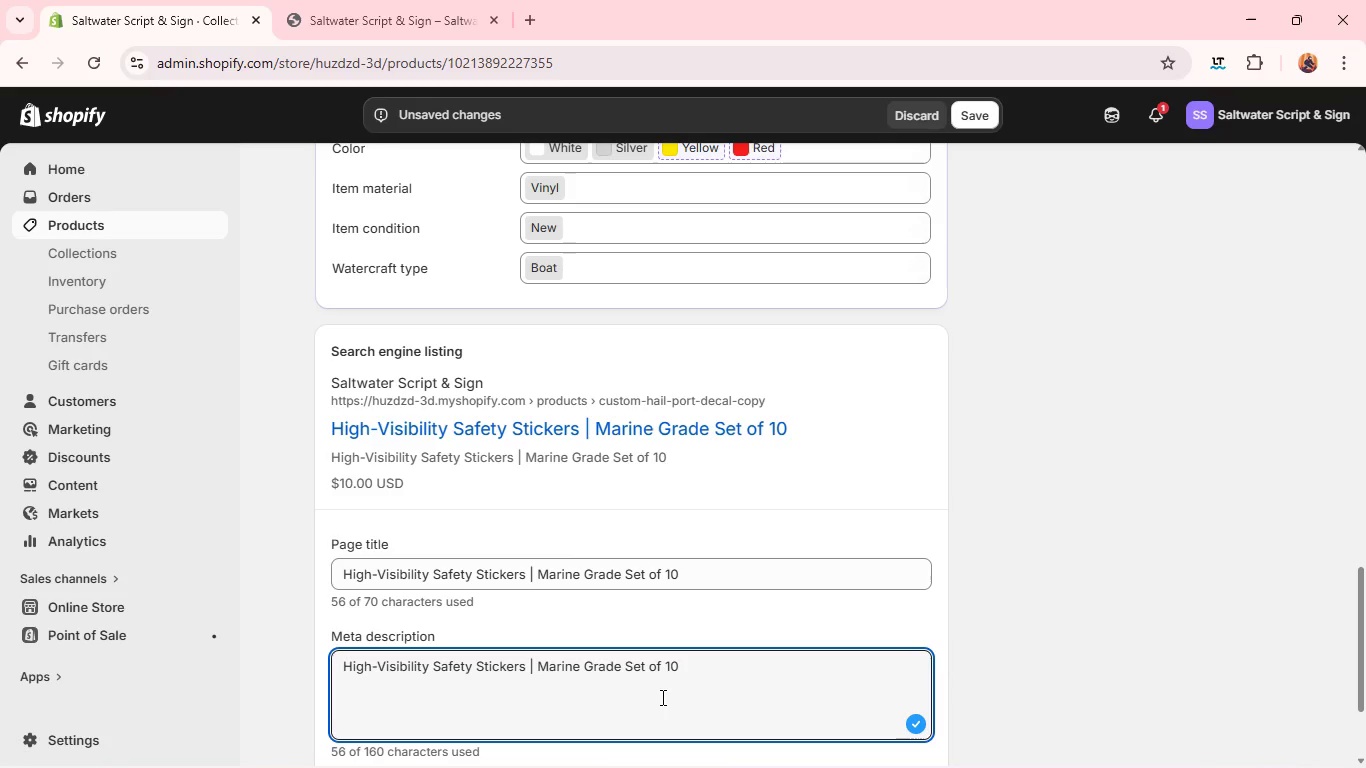 
key(Control+A)
 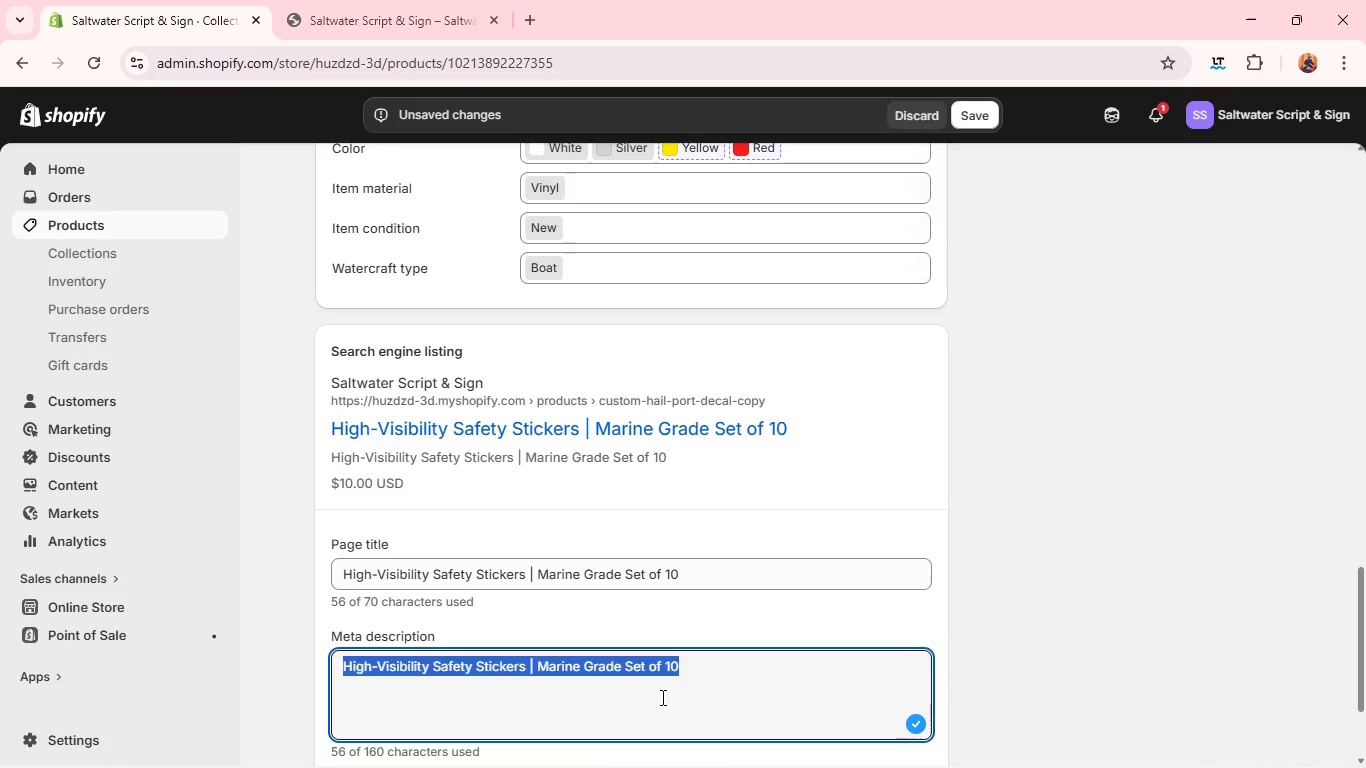 
type(Set of 10 marine )
 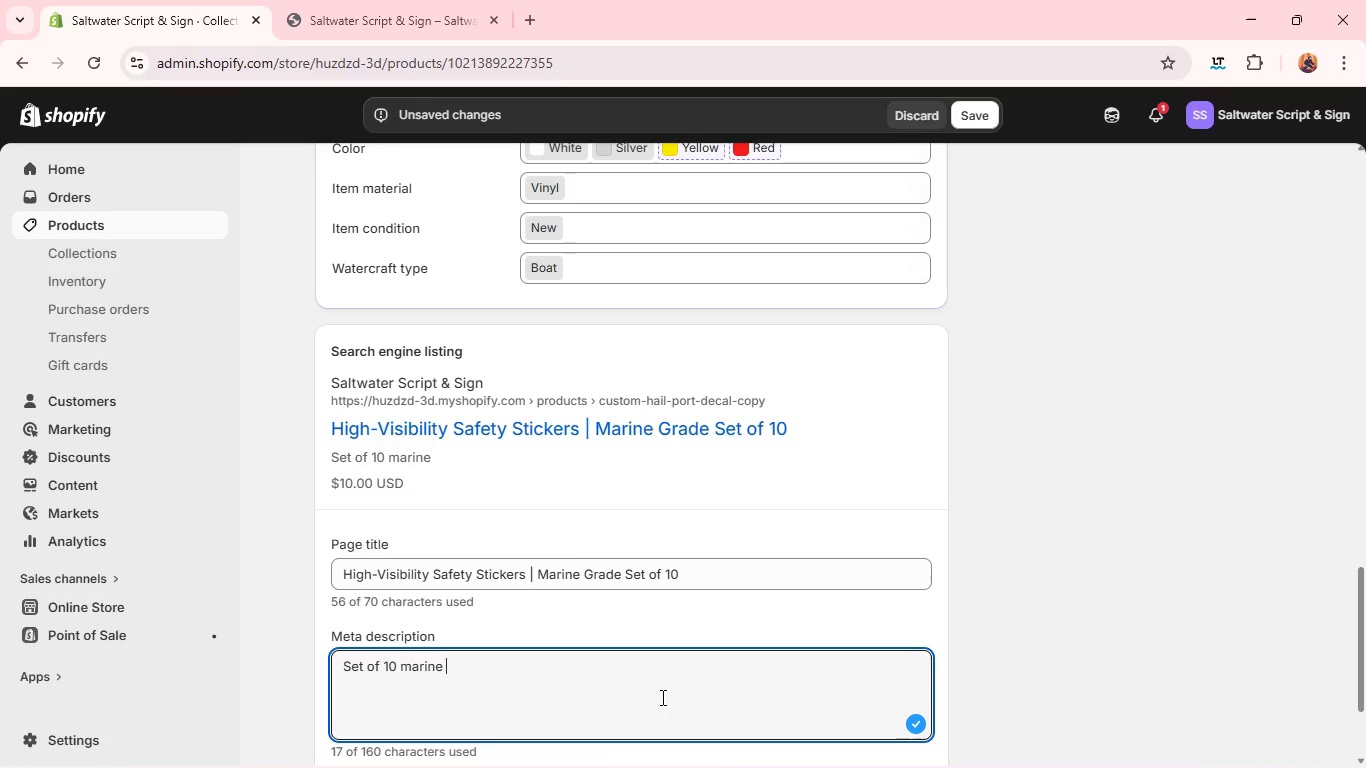 
wait(11.58)
 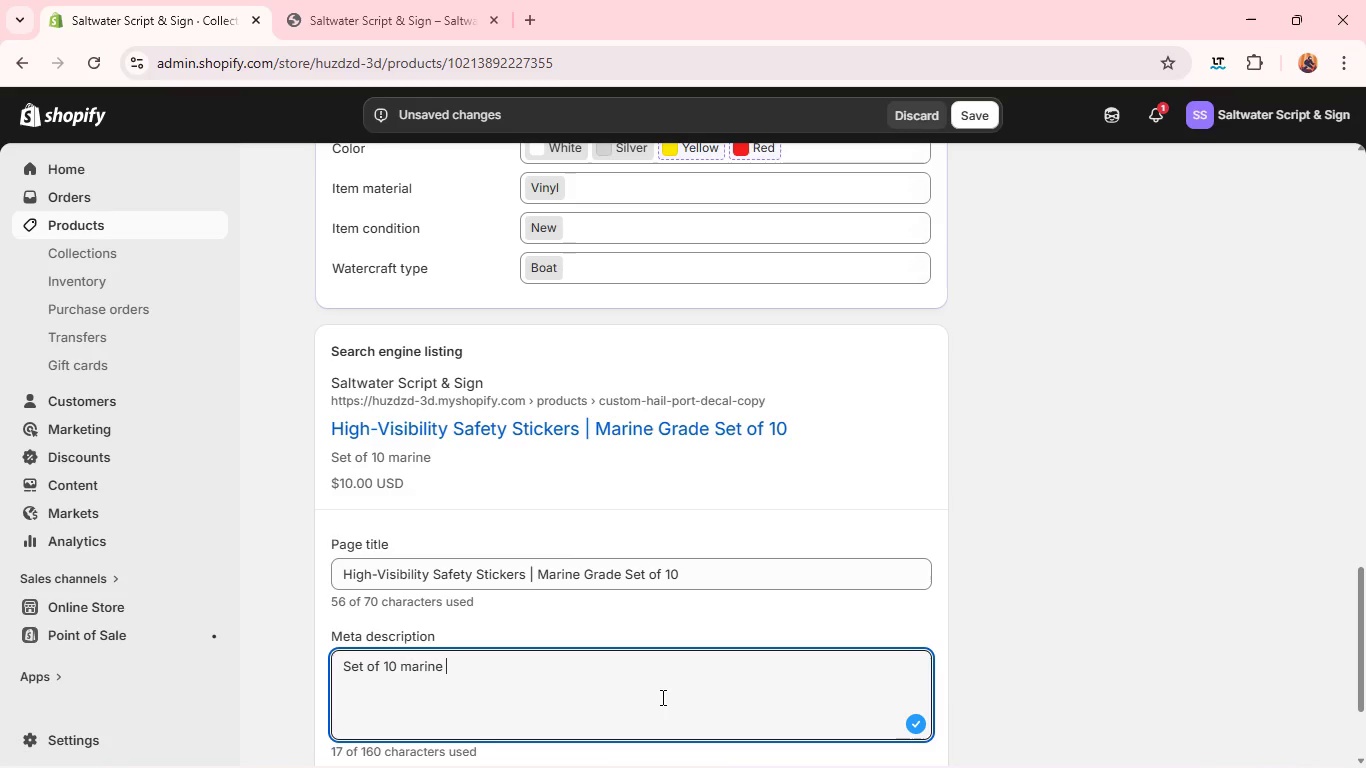 
key(Backspace)
type(-grade ssf)
key(Backspace)
key(Backspace)
type(afety stickets)
key(Backspace)
key(Backspace)
type(rs designed for high visibility and compliance )
key(Backspace)
type(,)
key(Backspace)
type(. Optional refelective upgrade for enhanced nighttime safety.)
 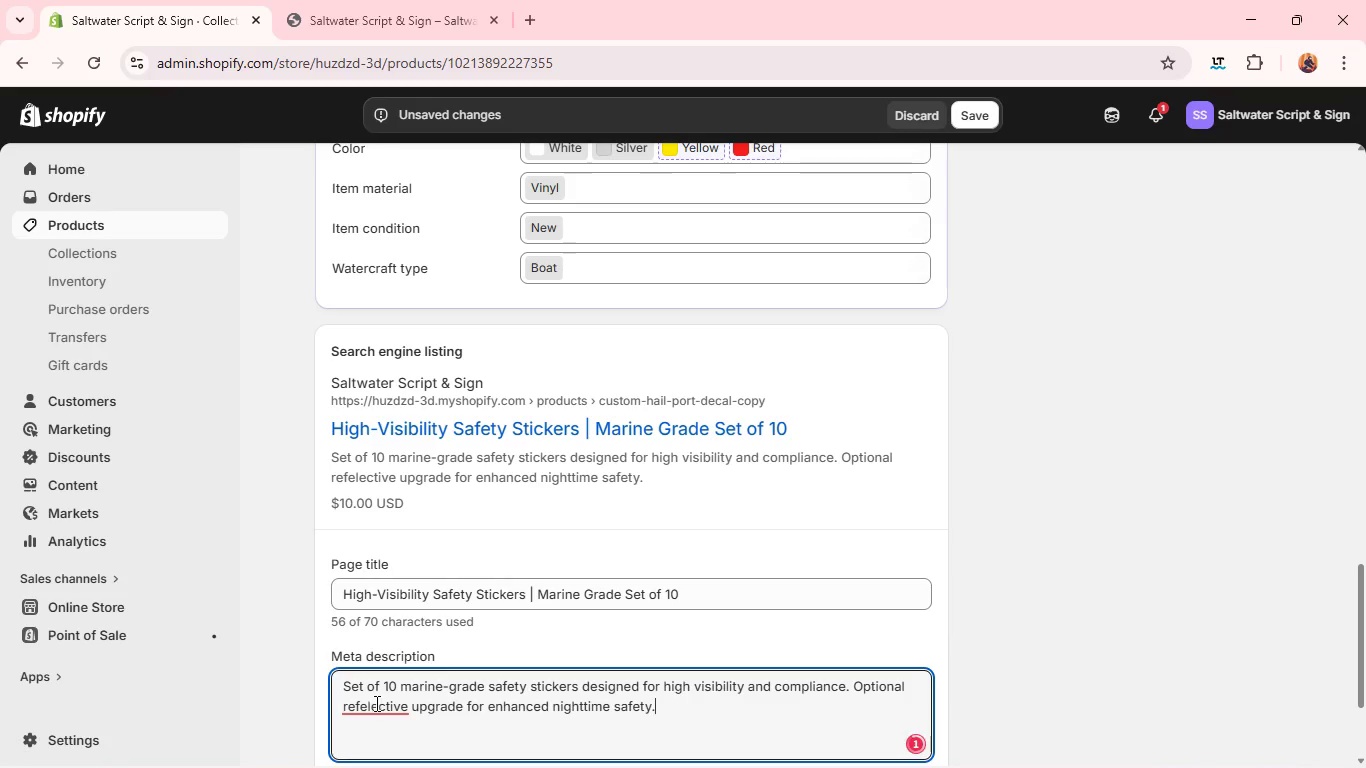 
left_click([383, 700])
 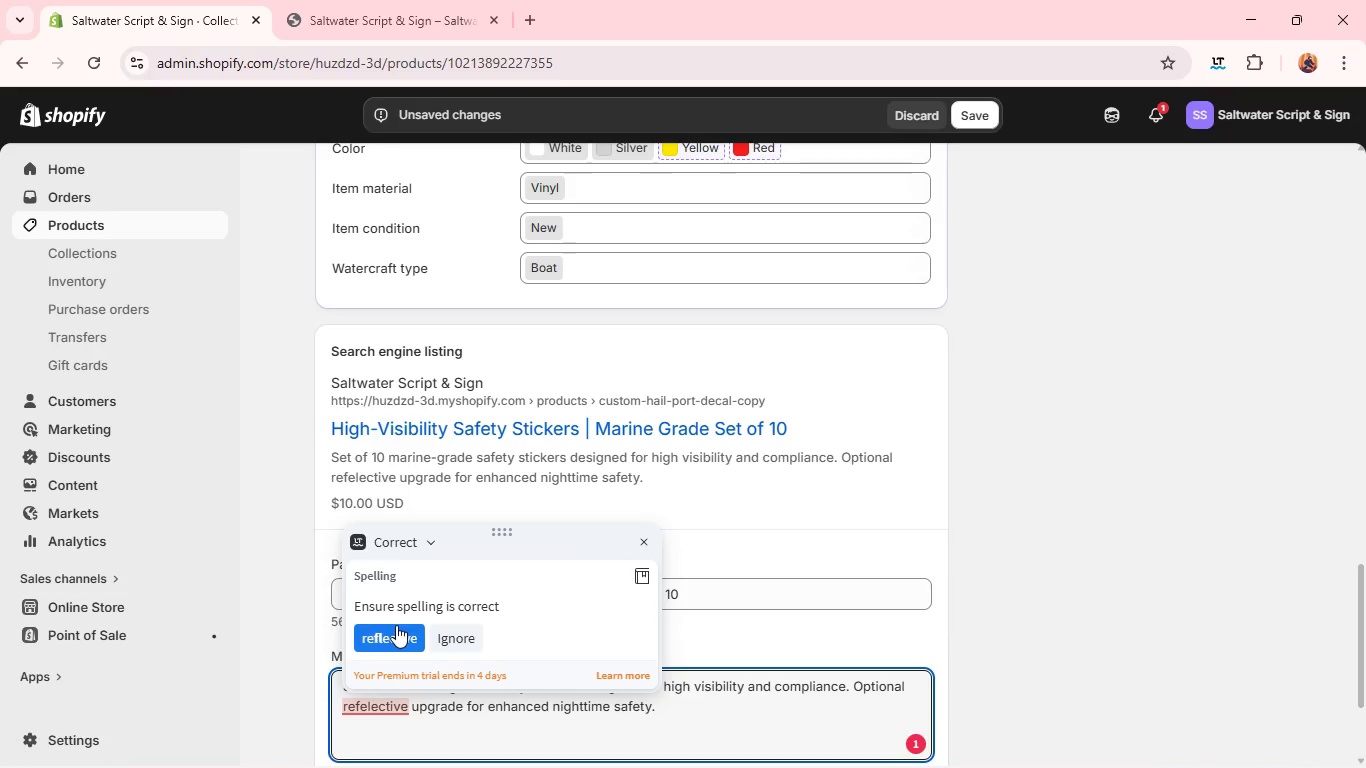 
left_click([396, 625])
 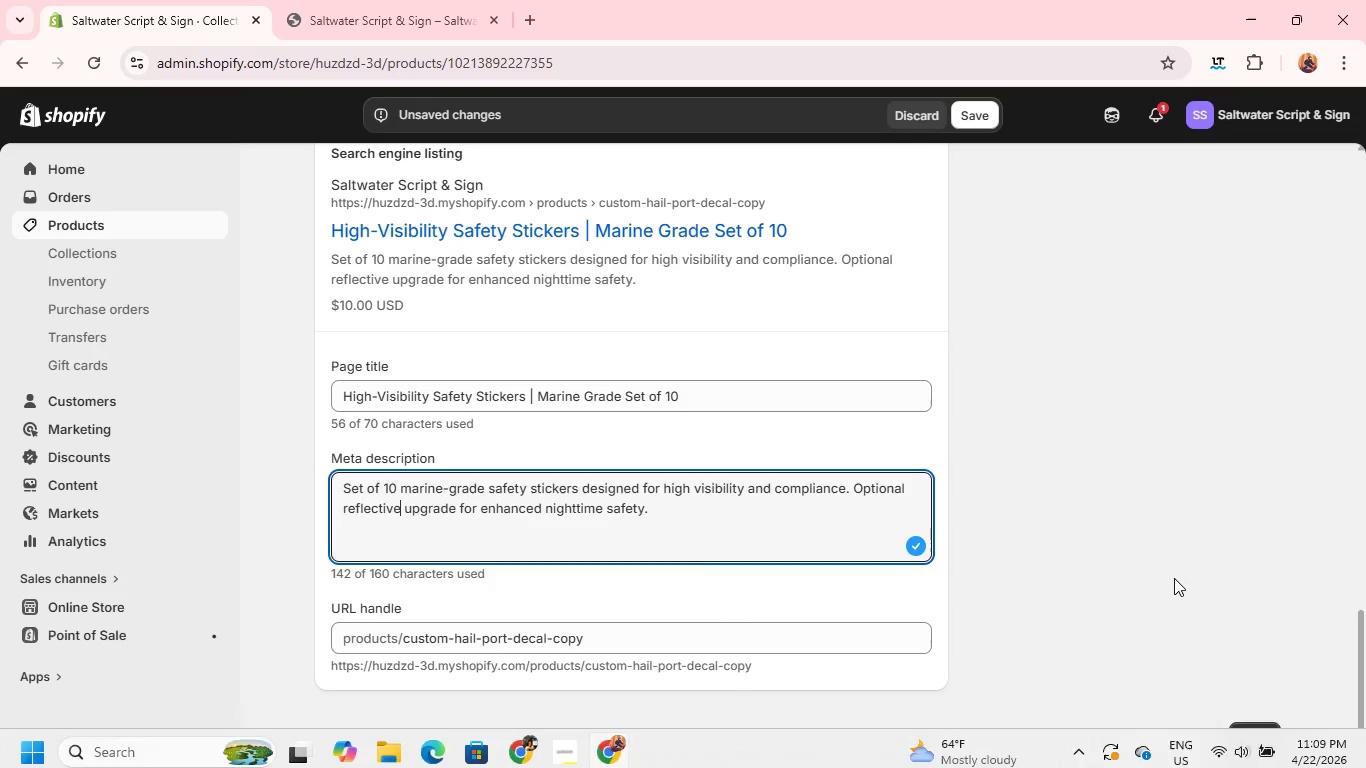 
left_click([1248, 727])
 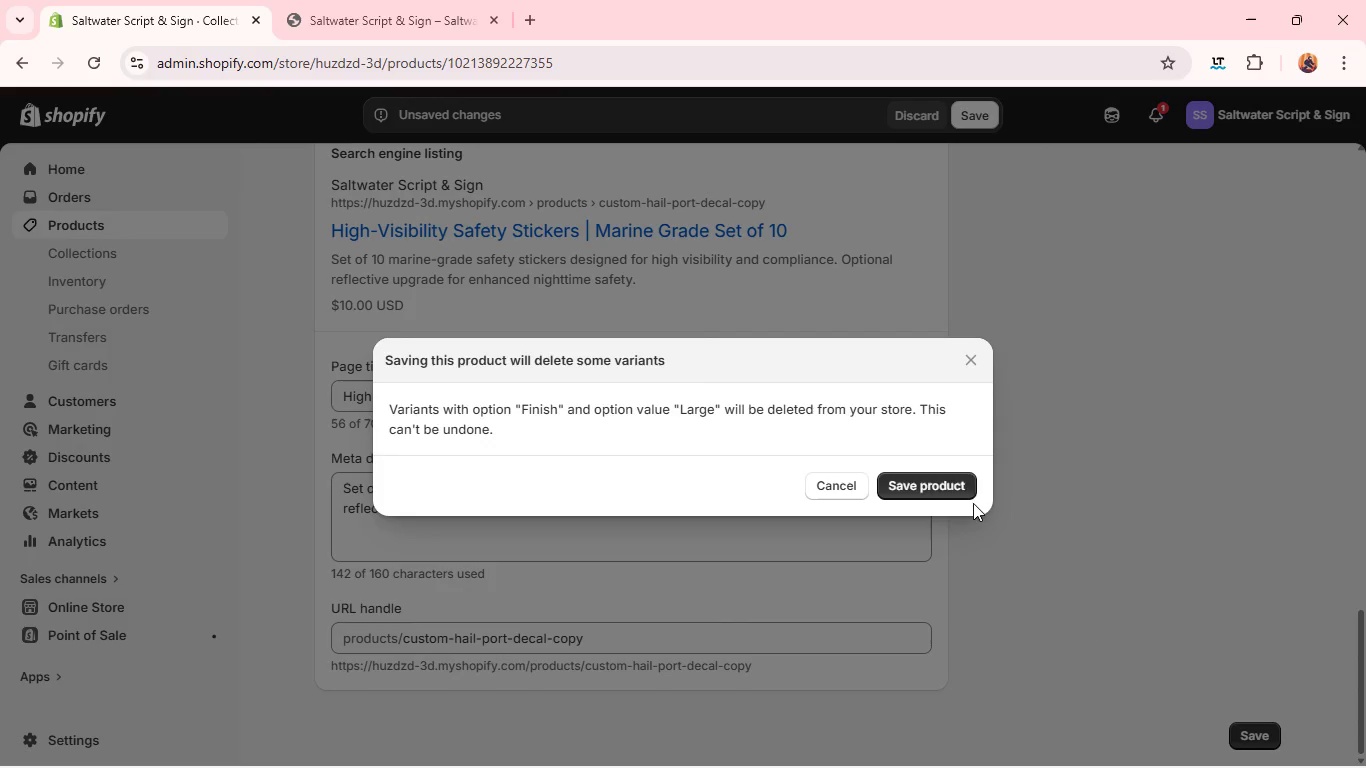 
left_click([953, 488])
 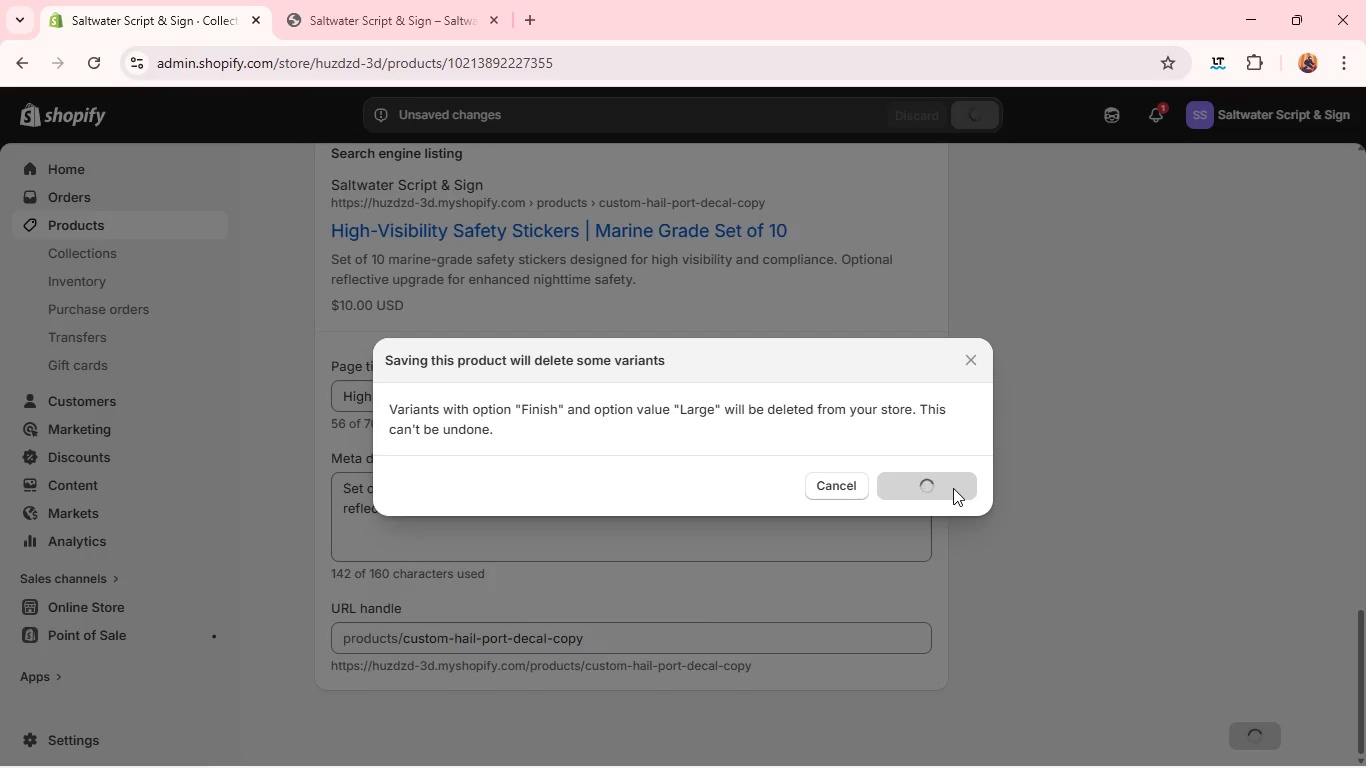 
wait(11.81)
 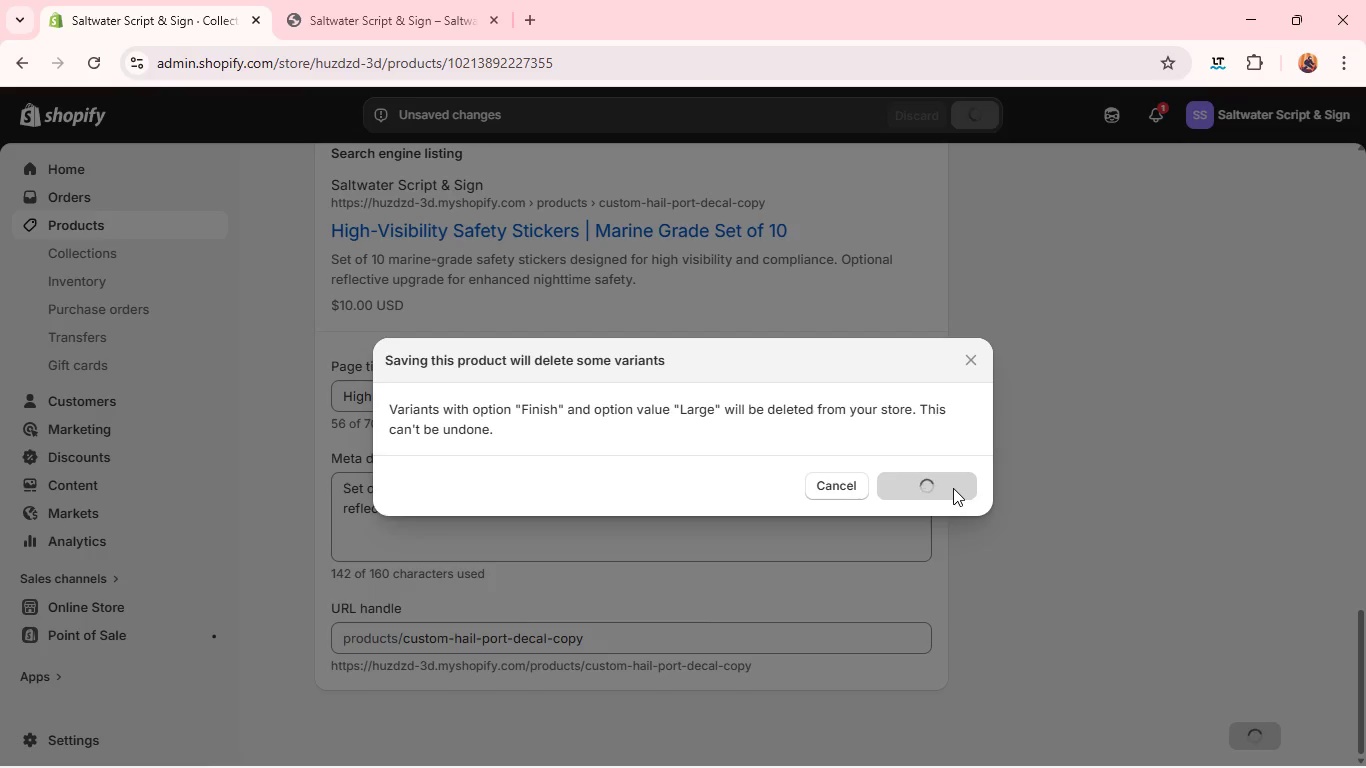 
left_click([616, 631])
 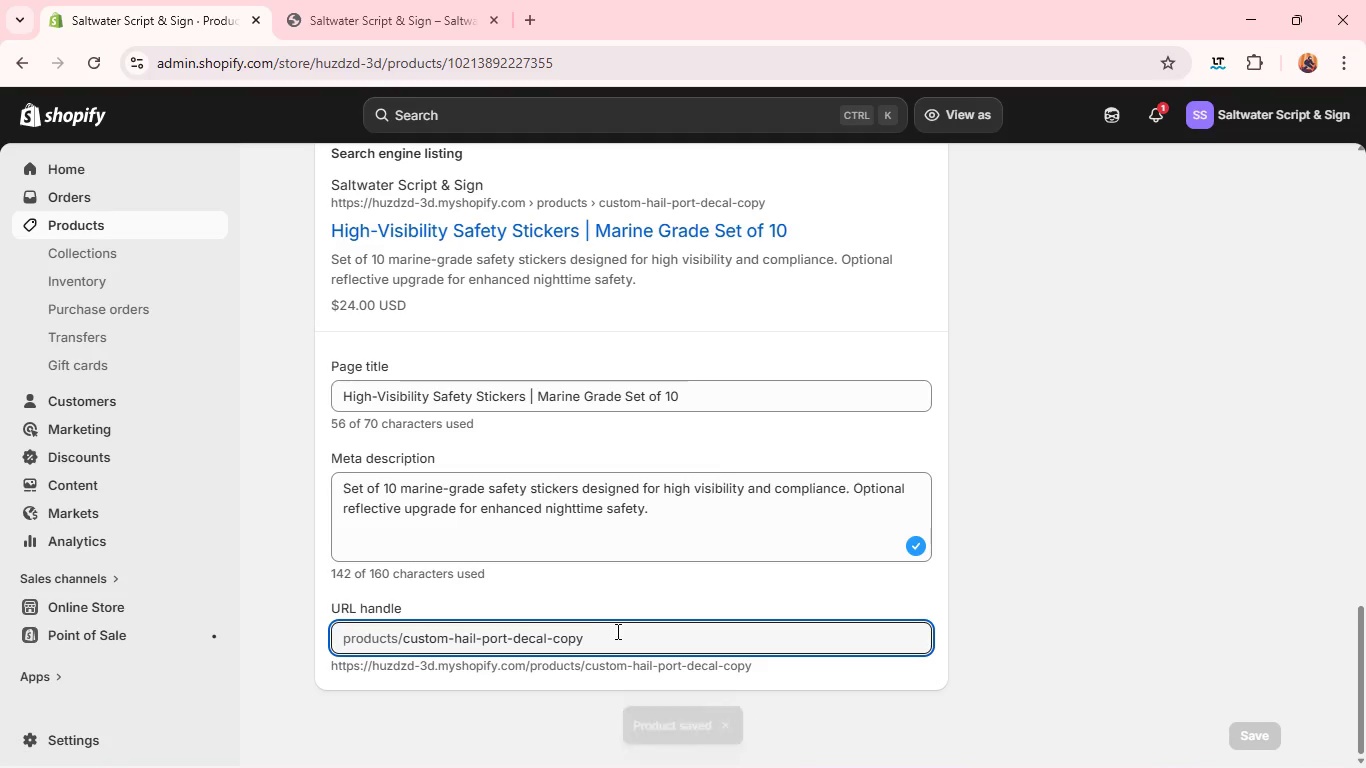 
double_click([616, 631])
 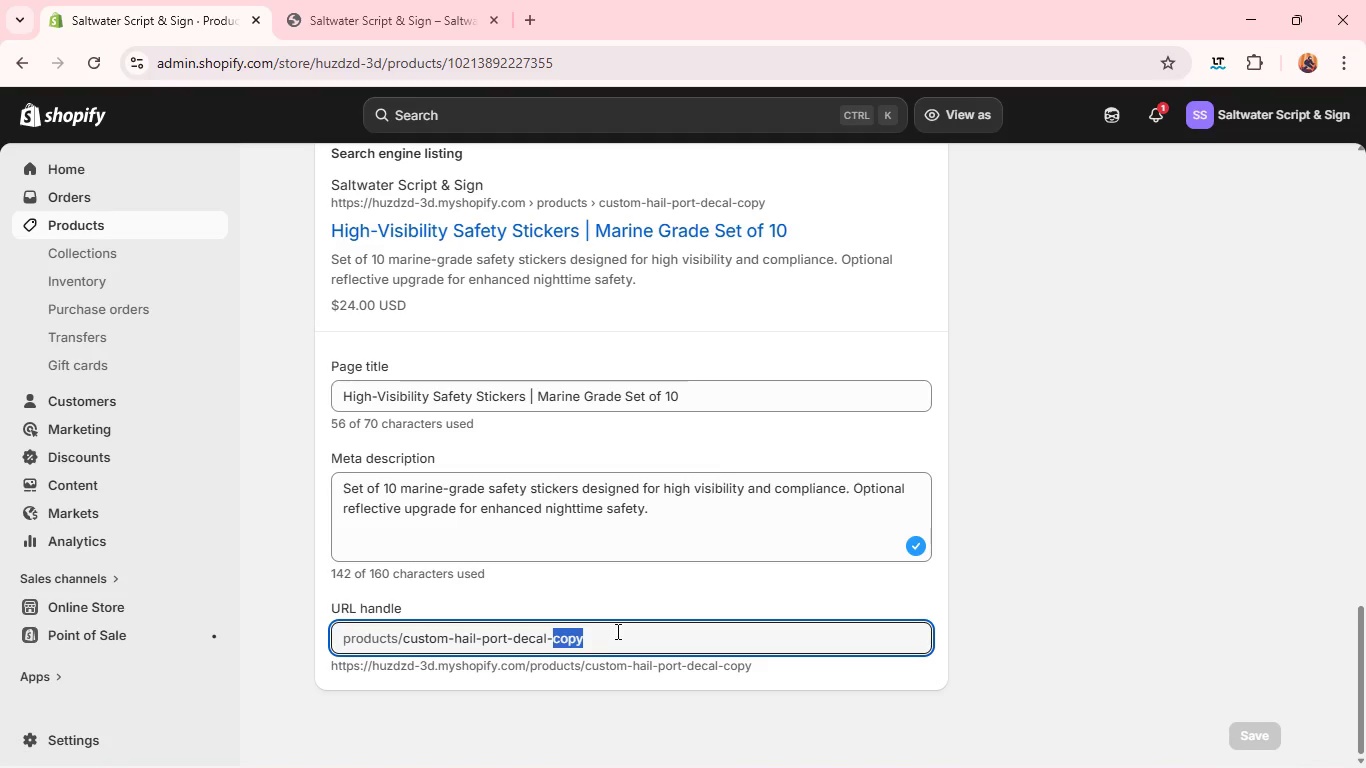 
triple_click([616, 631])
 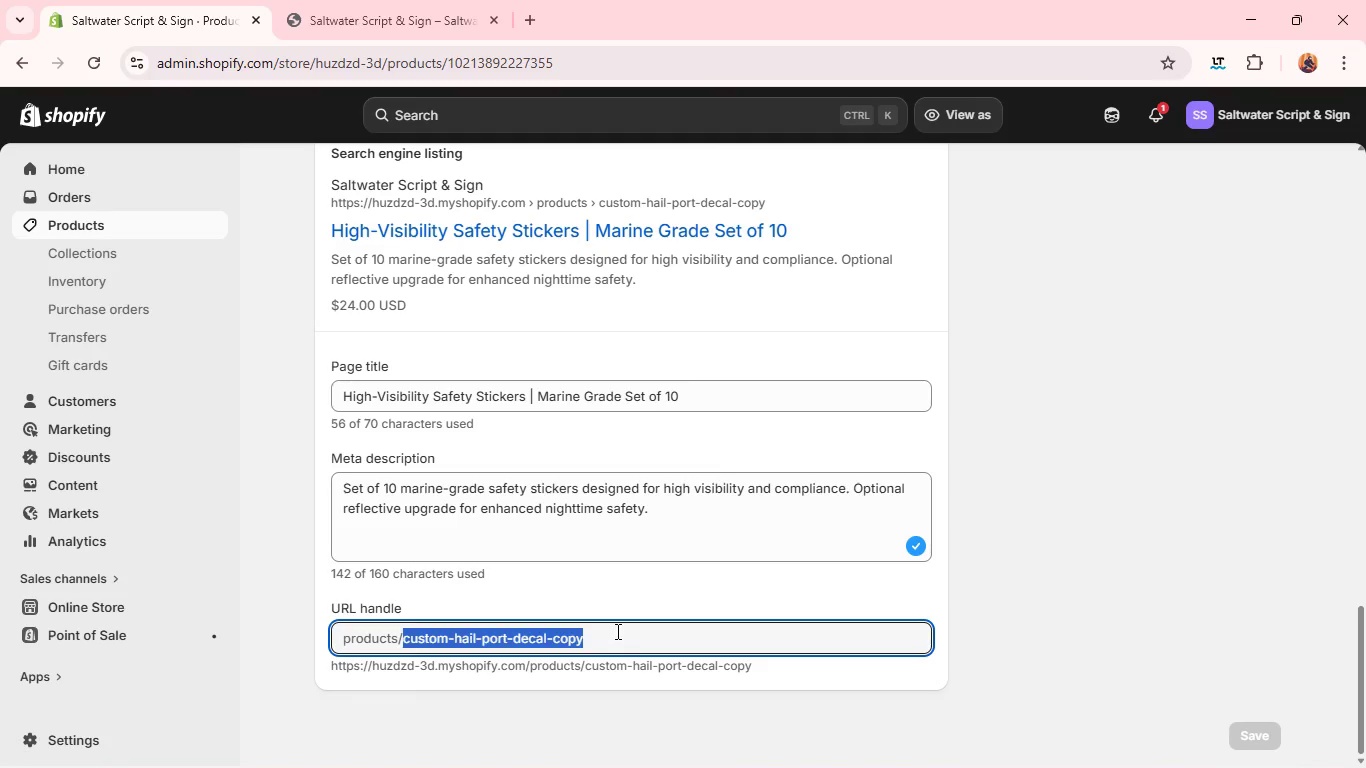 
key(Backspace)
 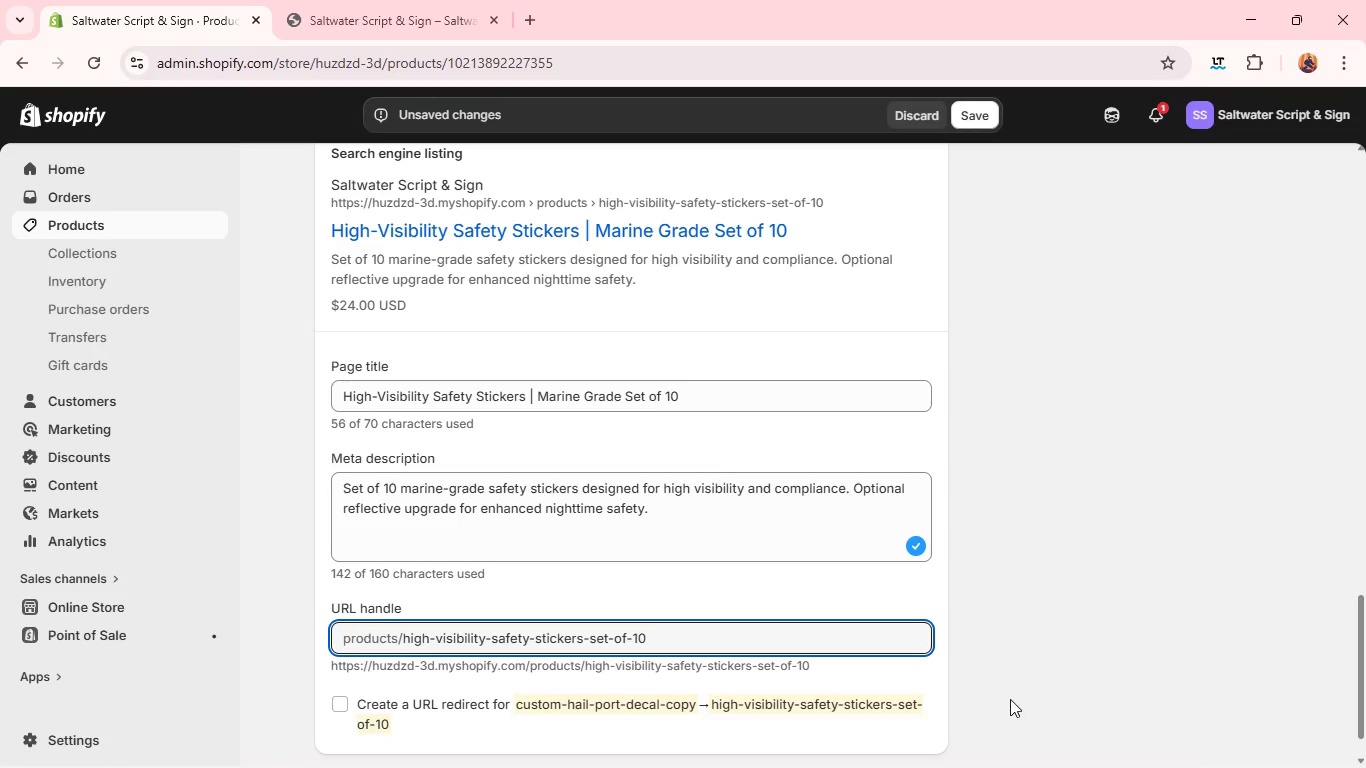 
left_click([1011, 699])
 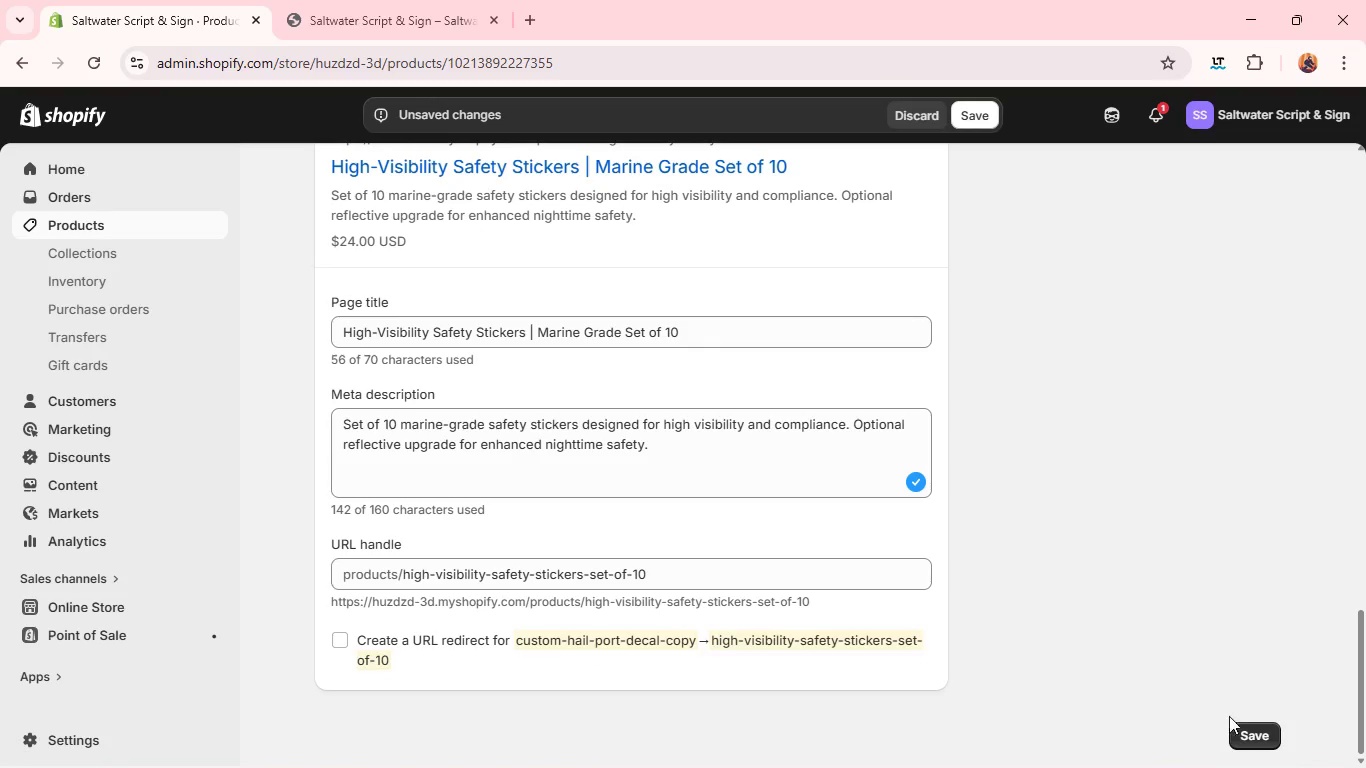 
left_click([1246, 727])
 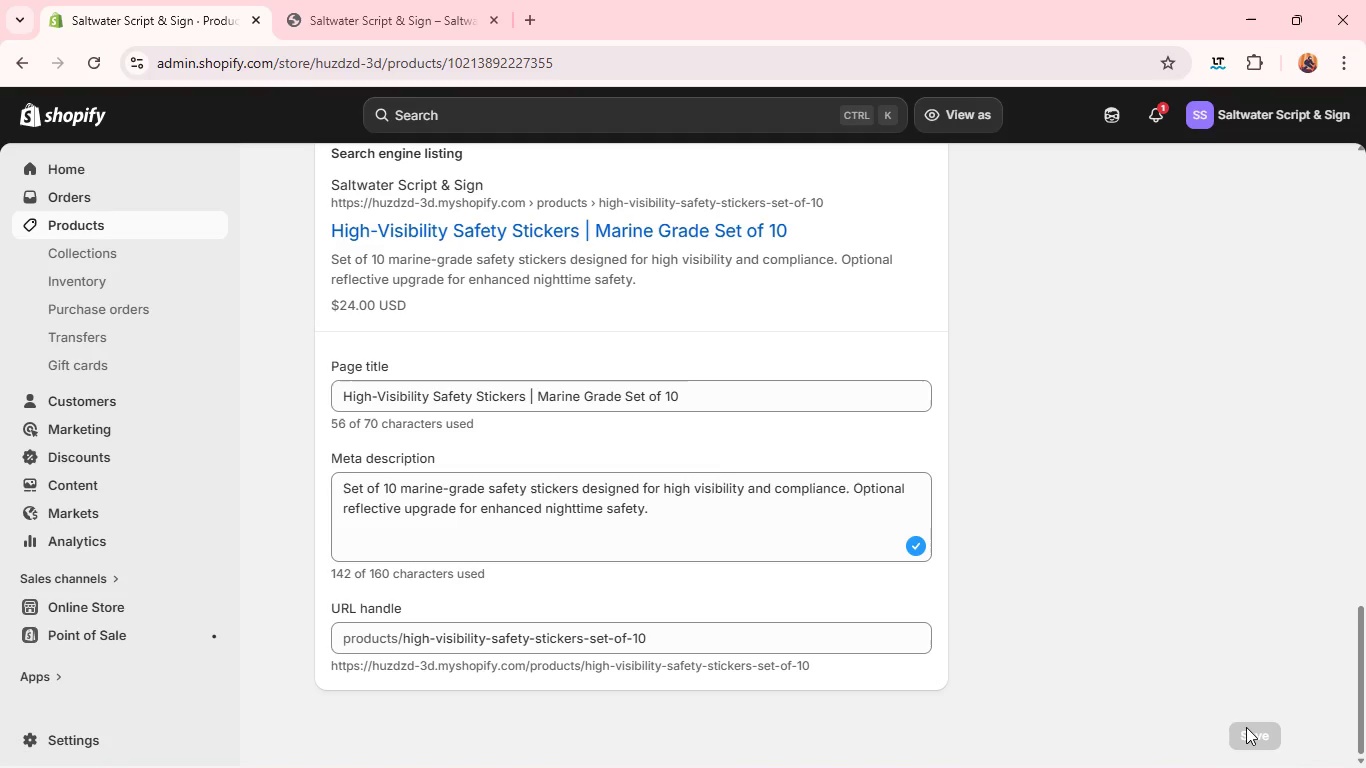 
wait(35.59)
 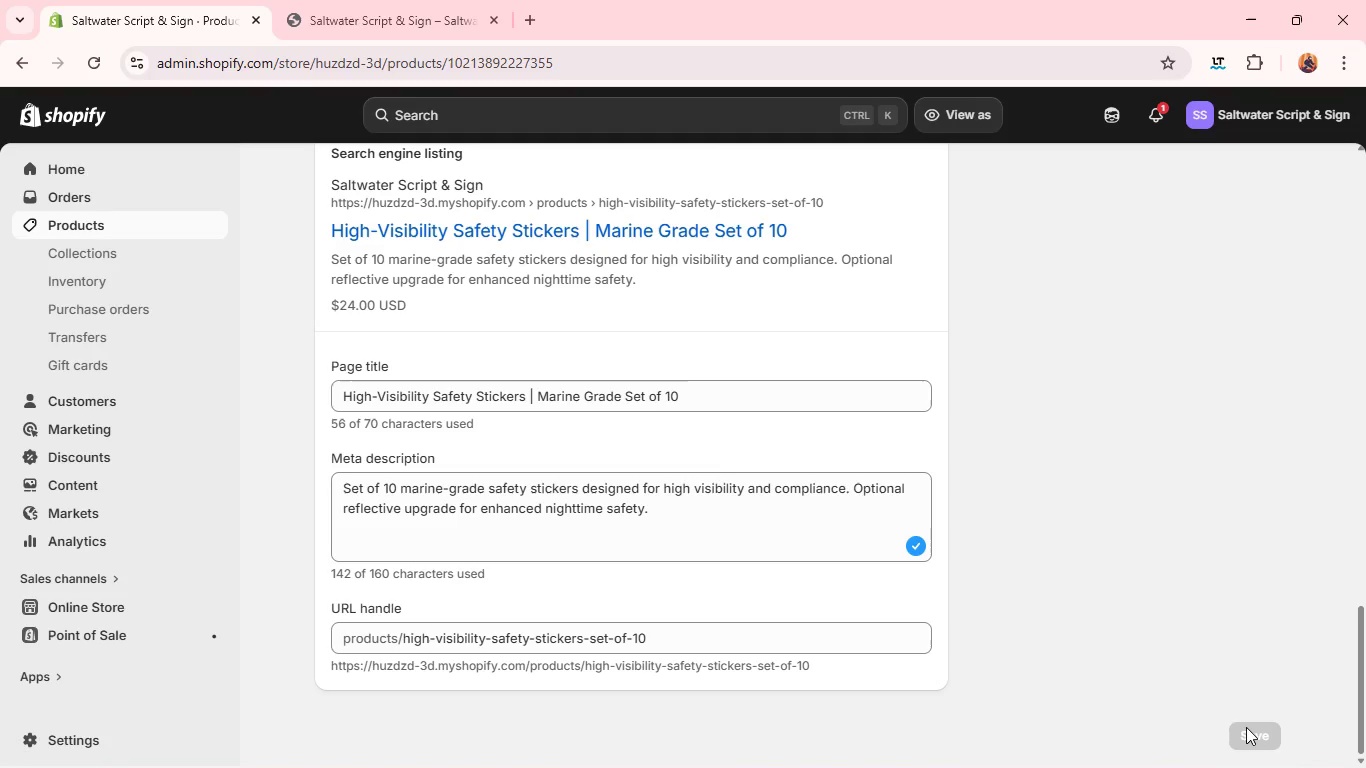 
left_click([117, 226])
 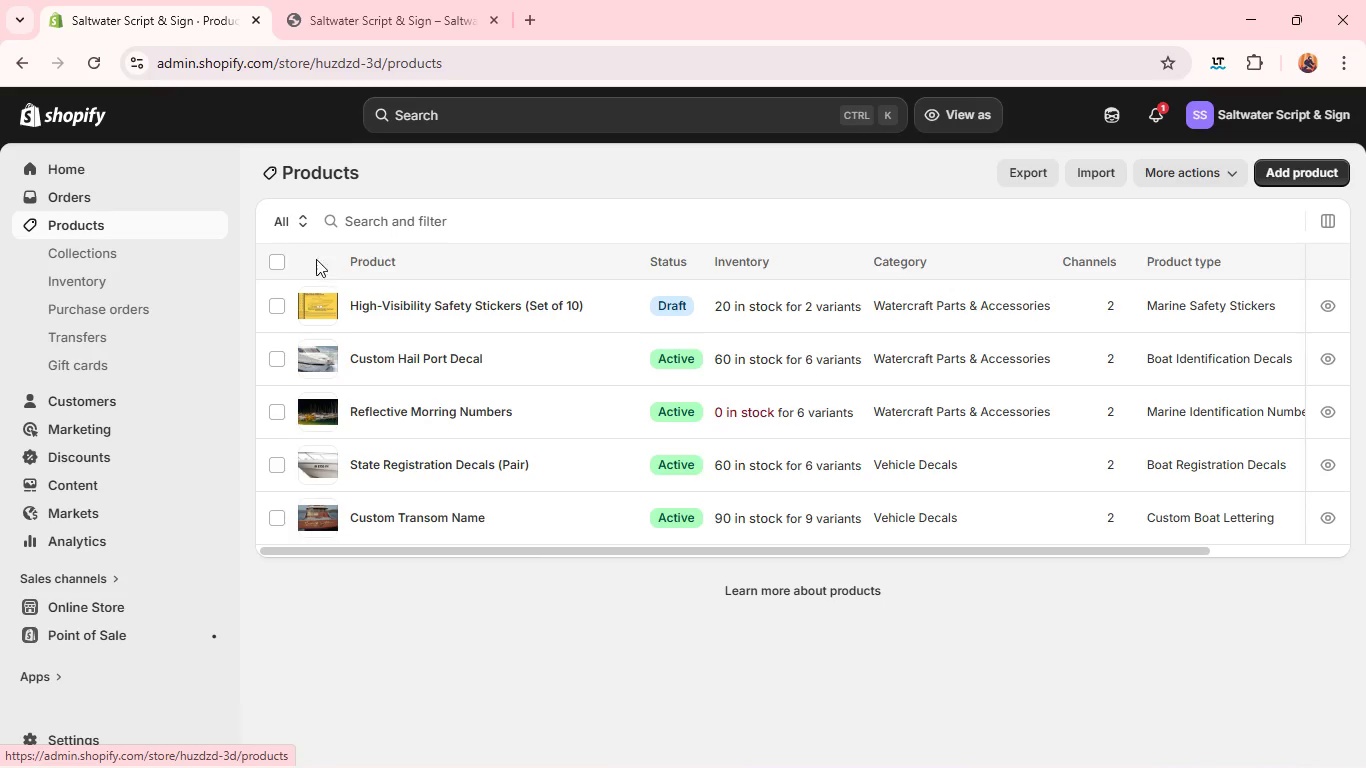 
left_click([323, 297])
 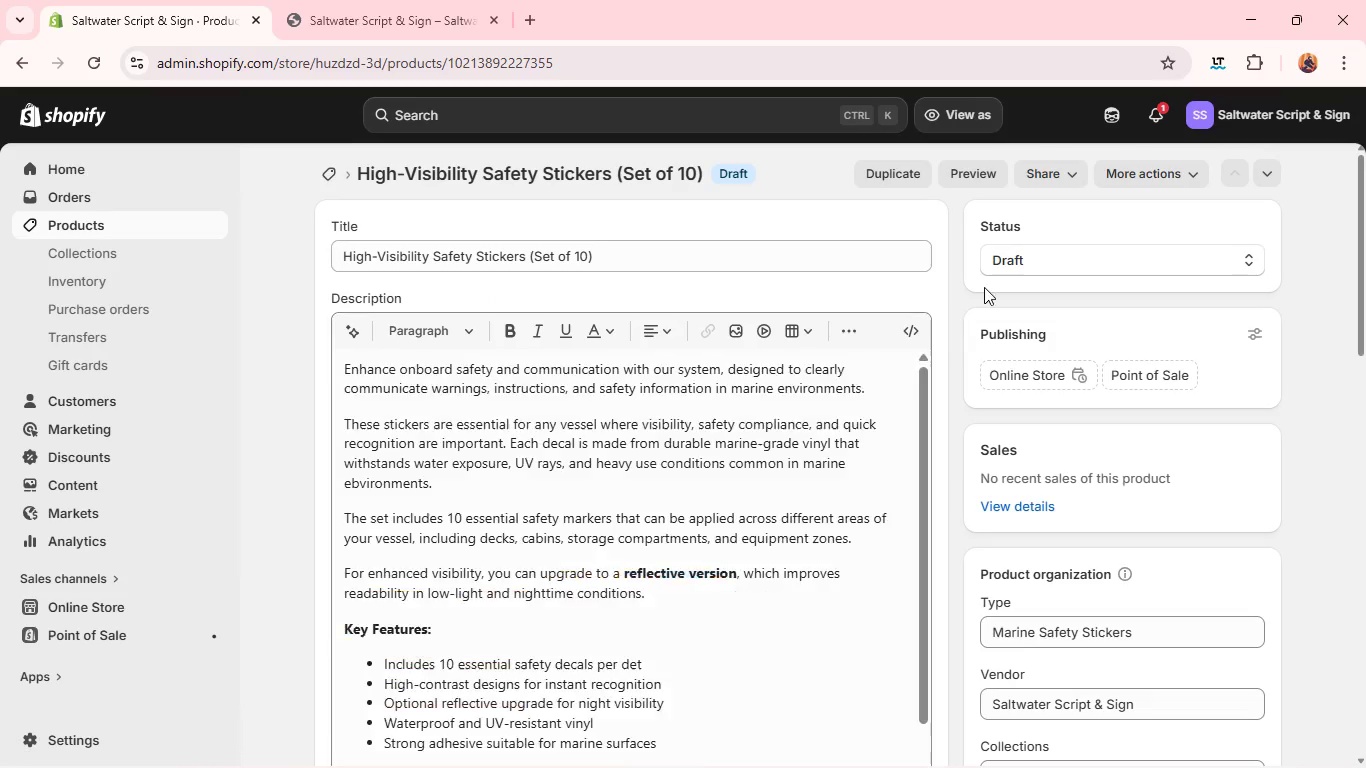 
left_click([1012, 262])
 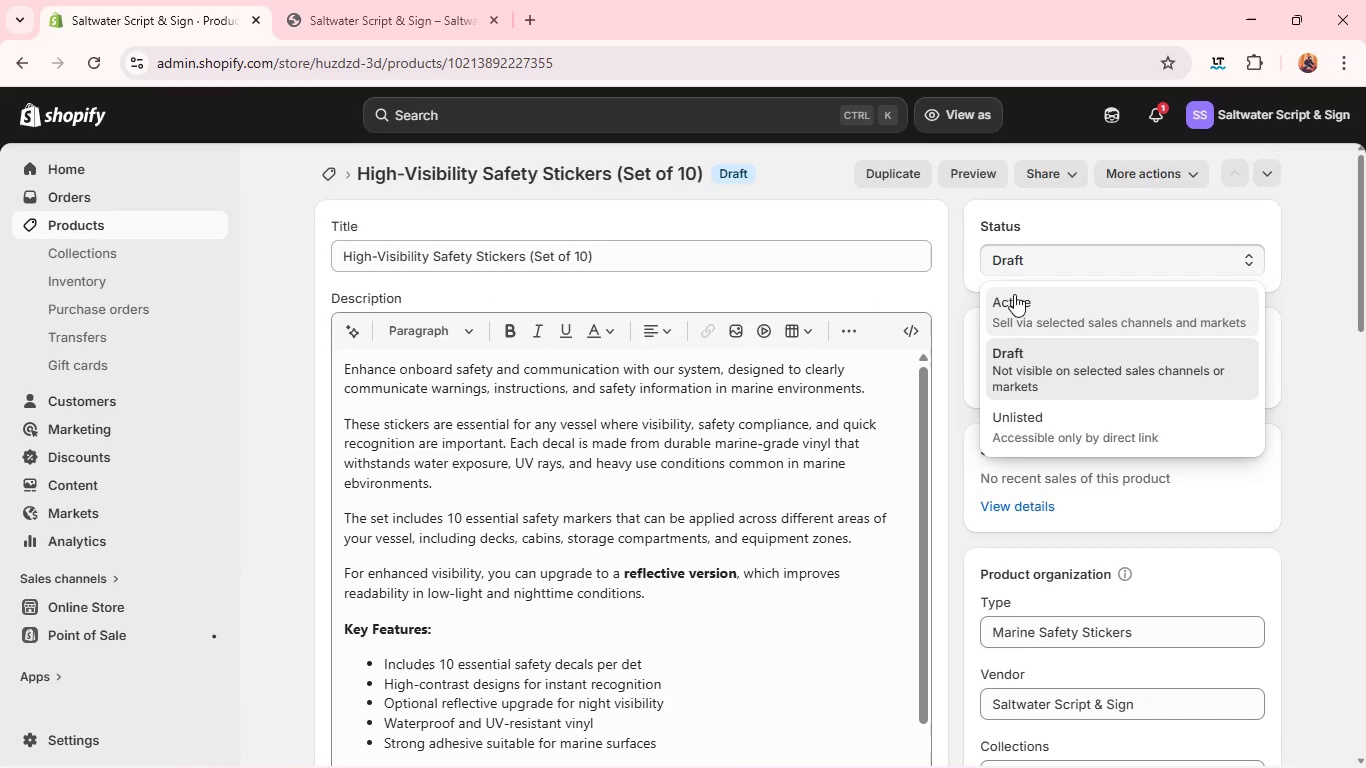 
left_click([1014, 297])
 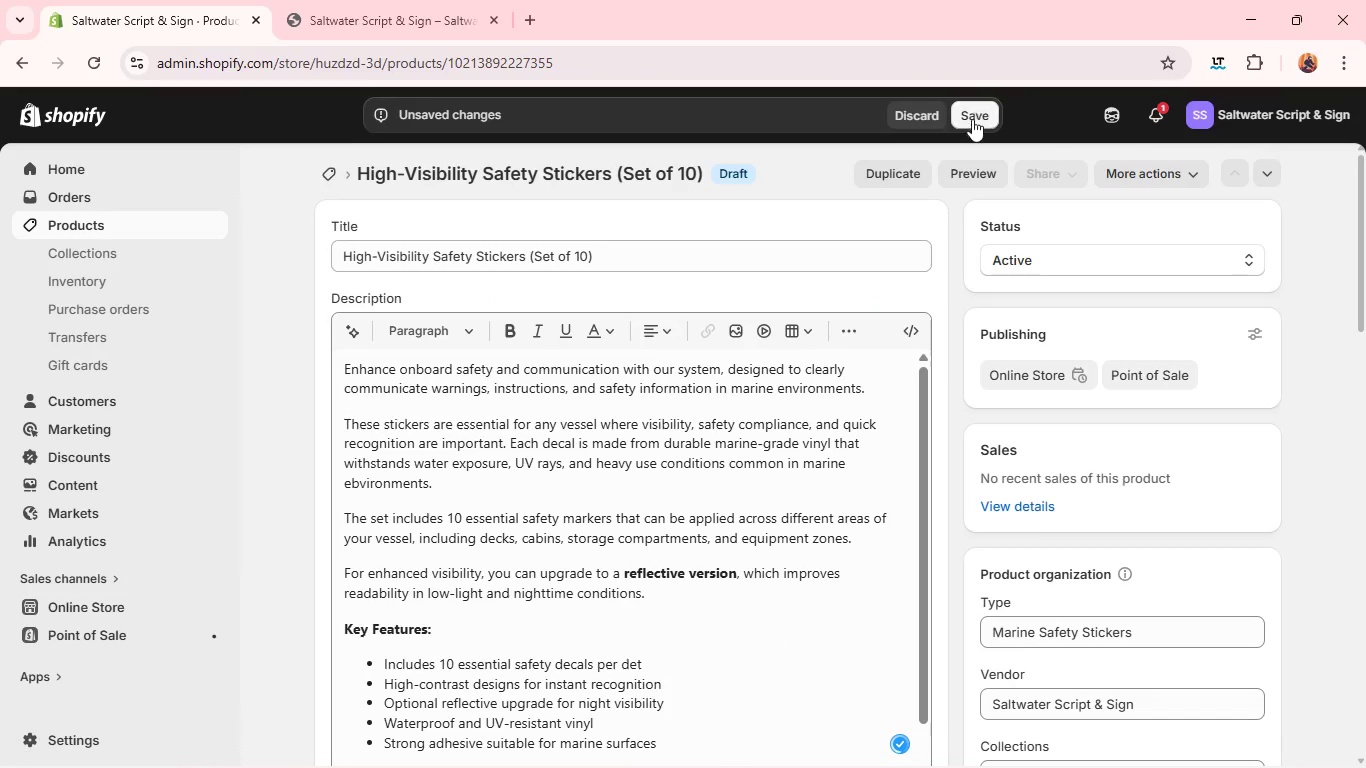 
left_click([971, 124])
 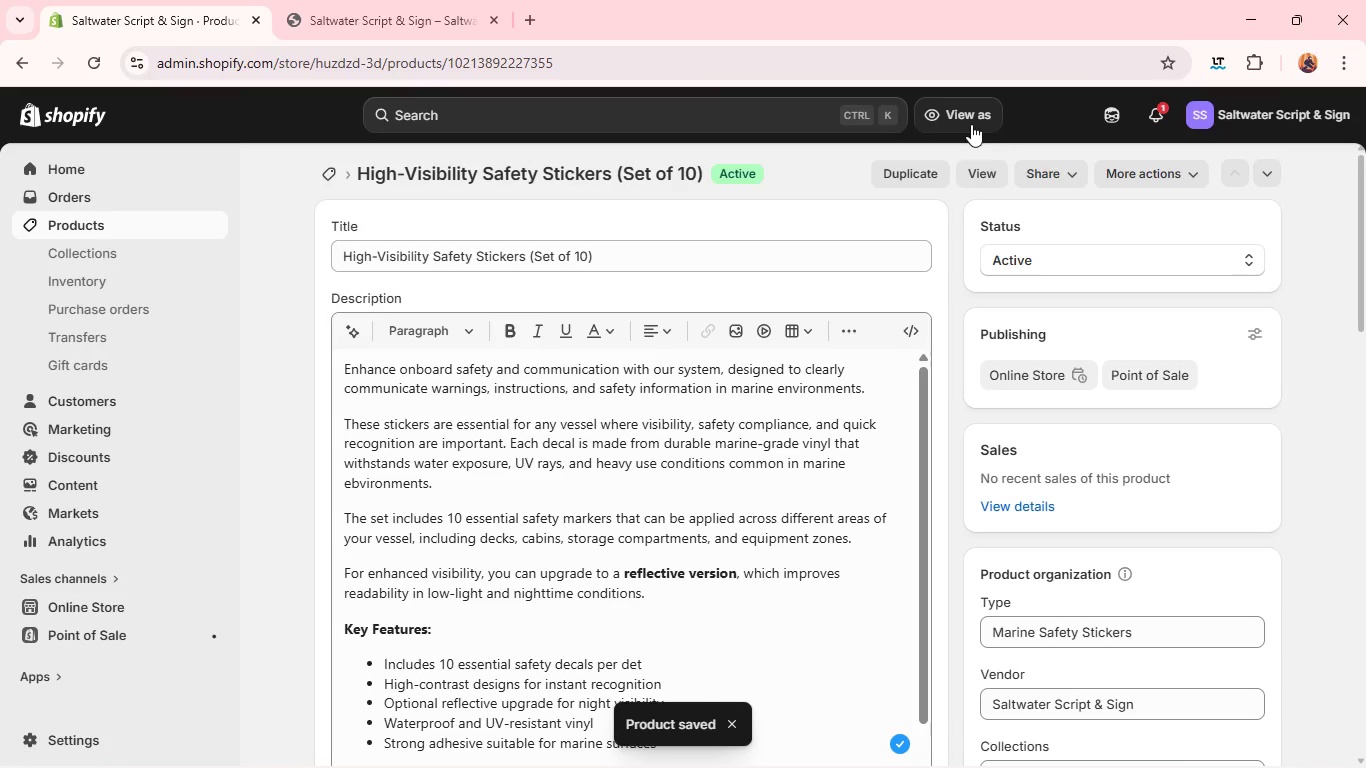 
wait(7.86)
 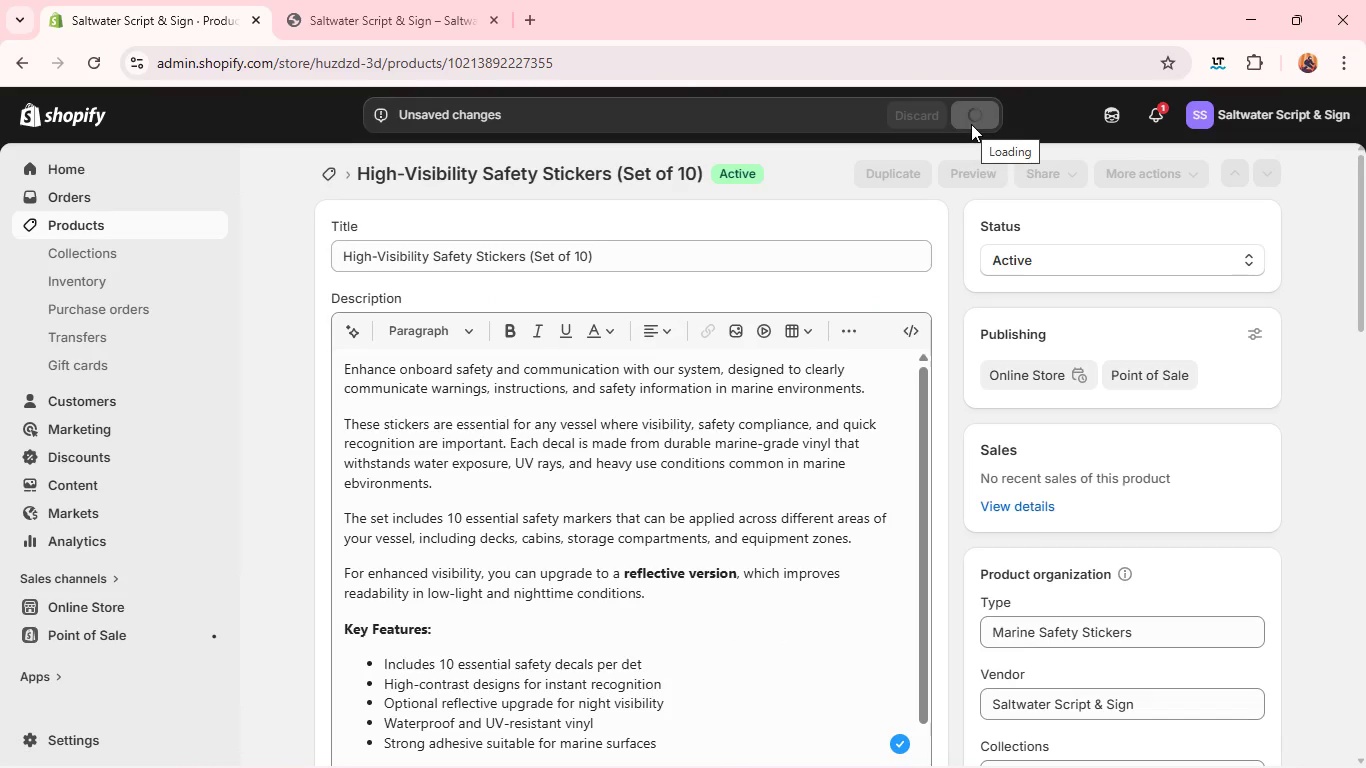 
left_click([115, 218])
 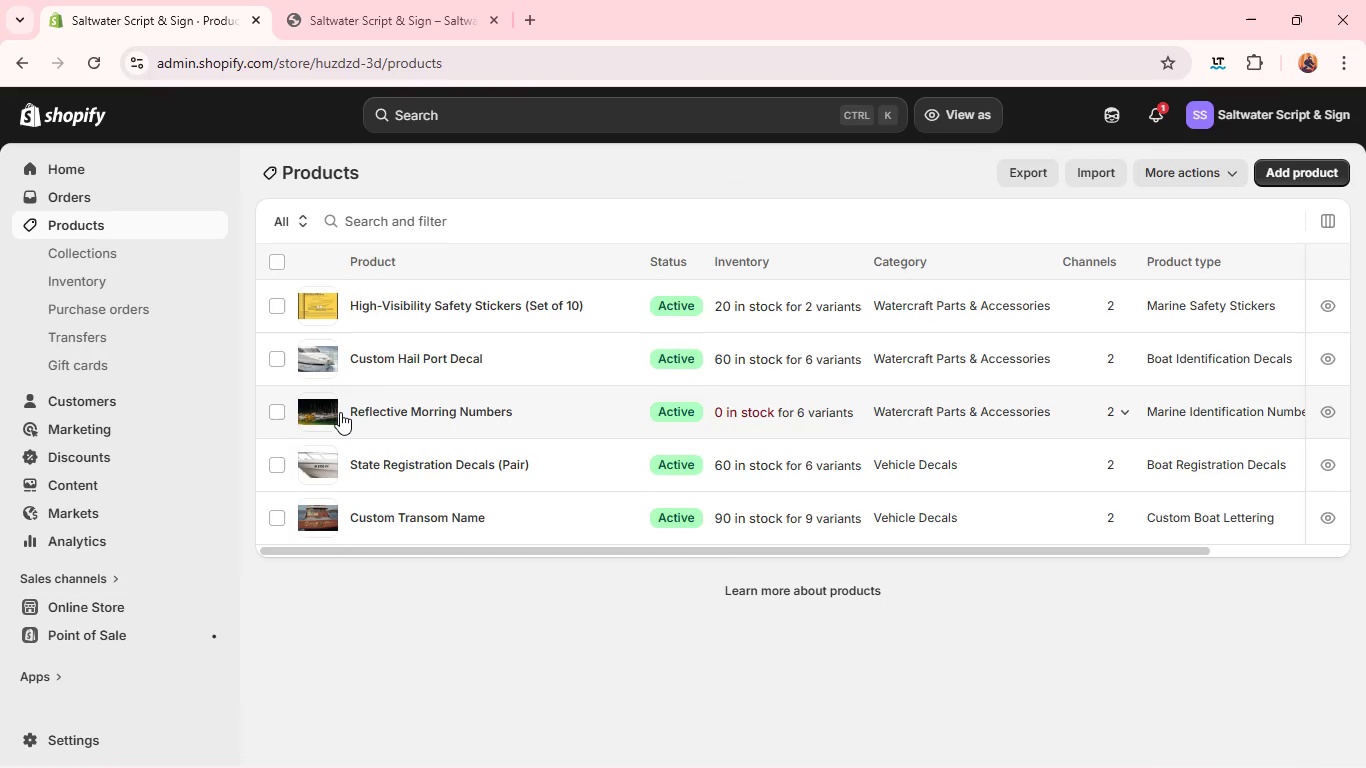 
wait(5.12)
 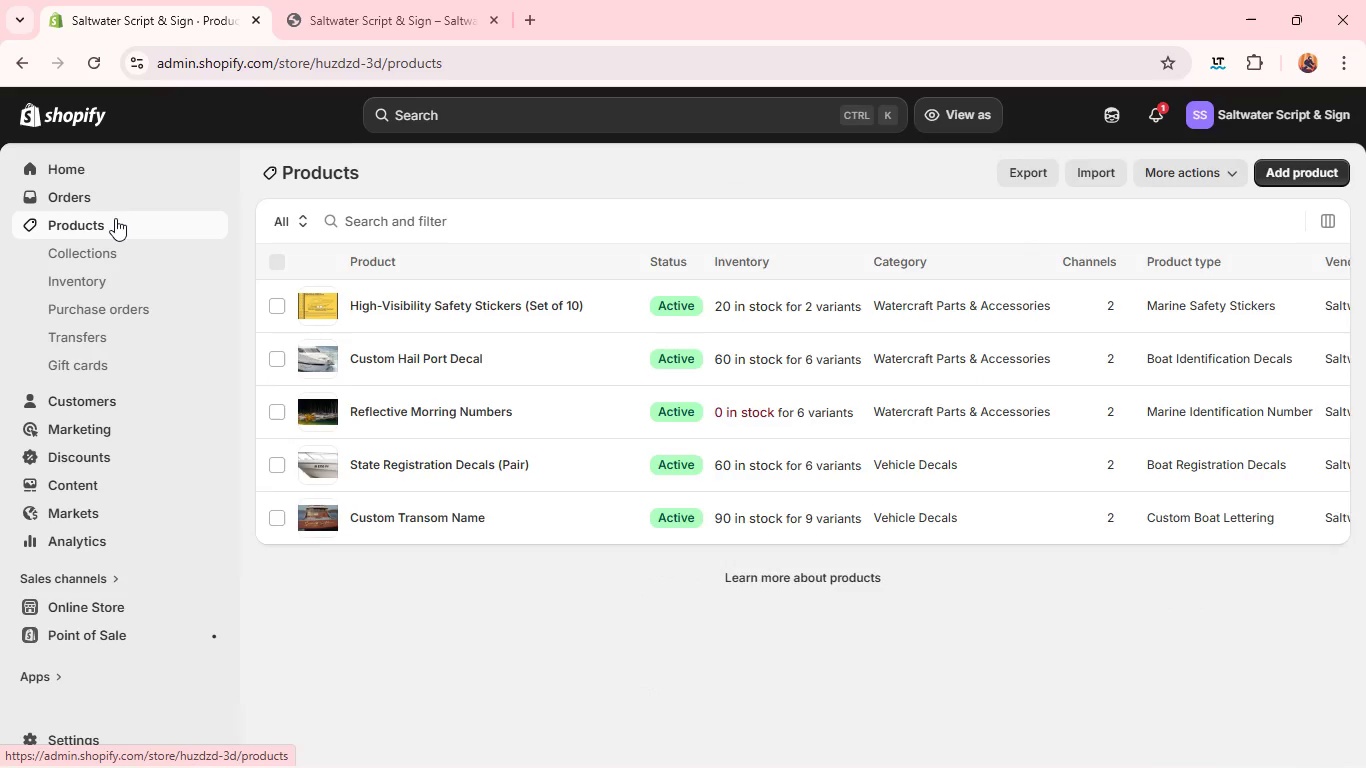 
left_click([326, 361])
 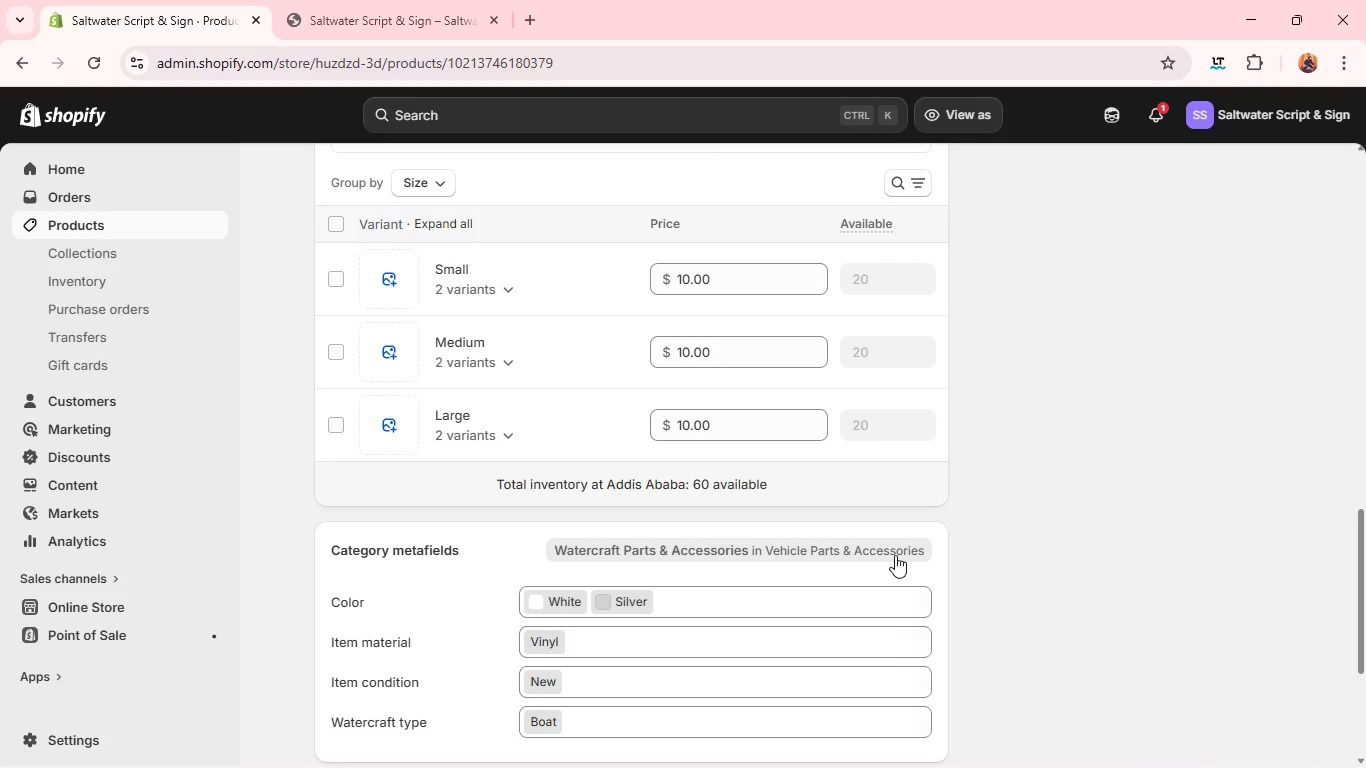 
wait(5.31)
 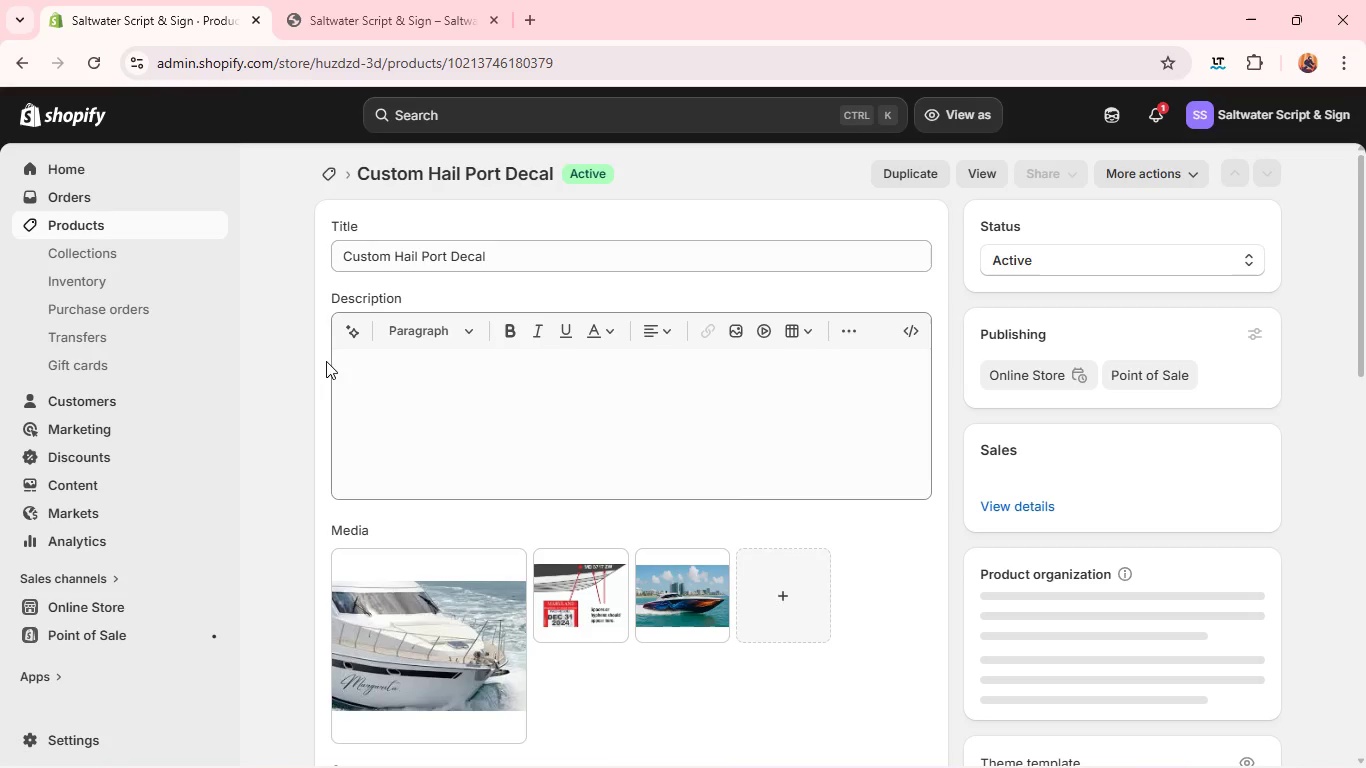 
left_click([915, 520])
 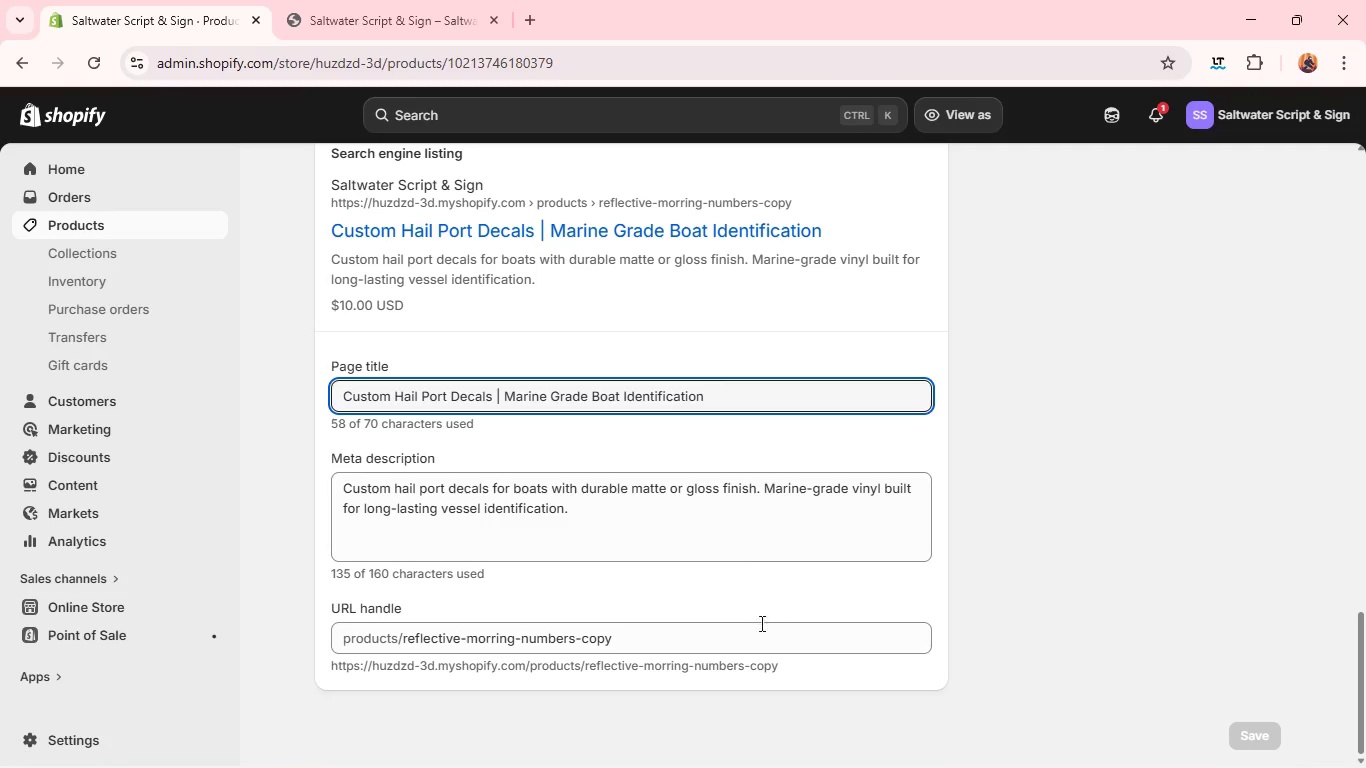 
double_click([749, 636])
 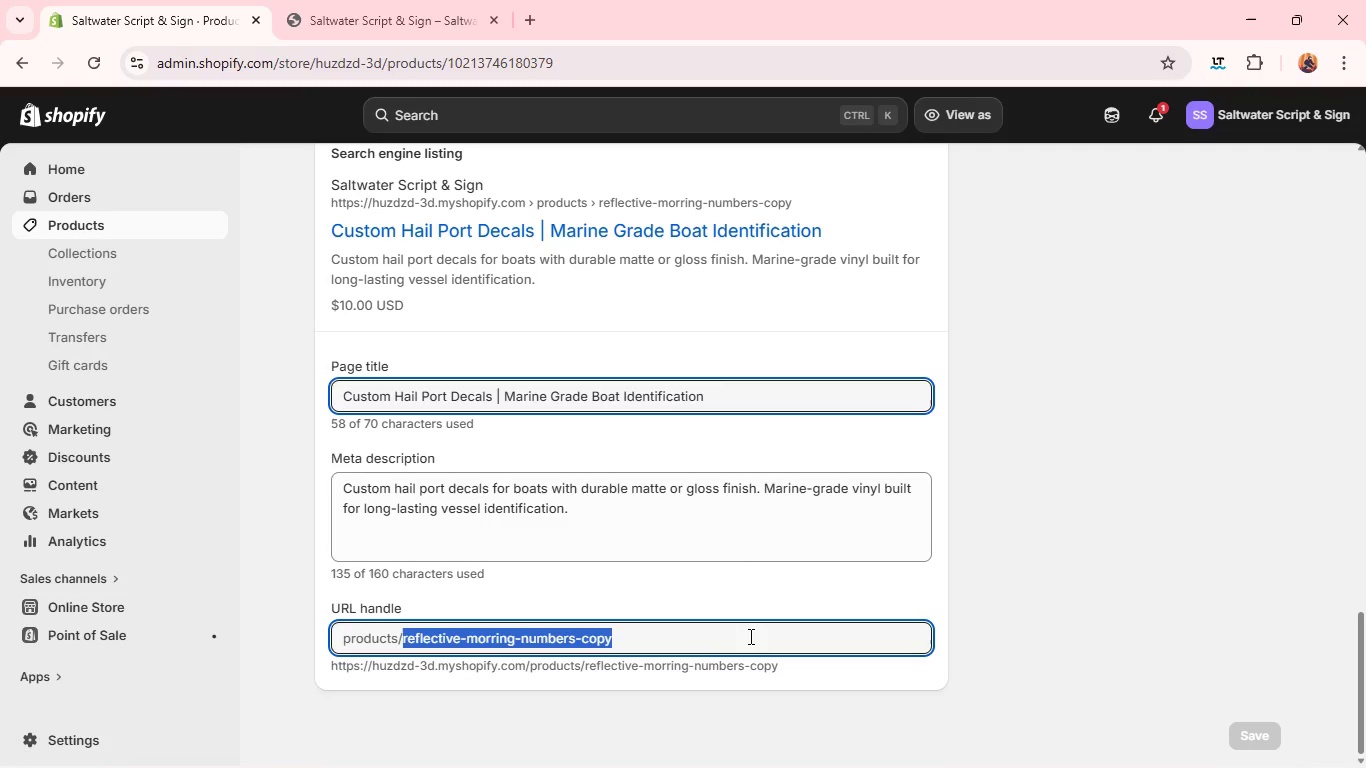 
triple_click([749, 636])
 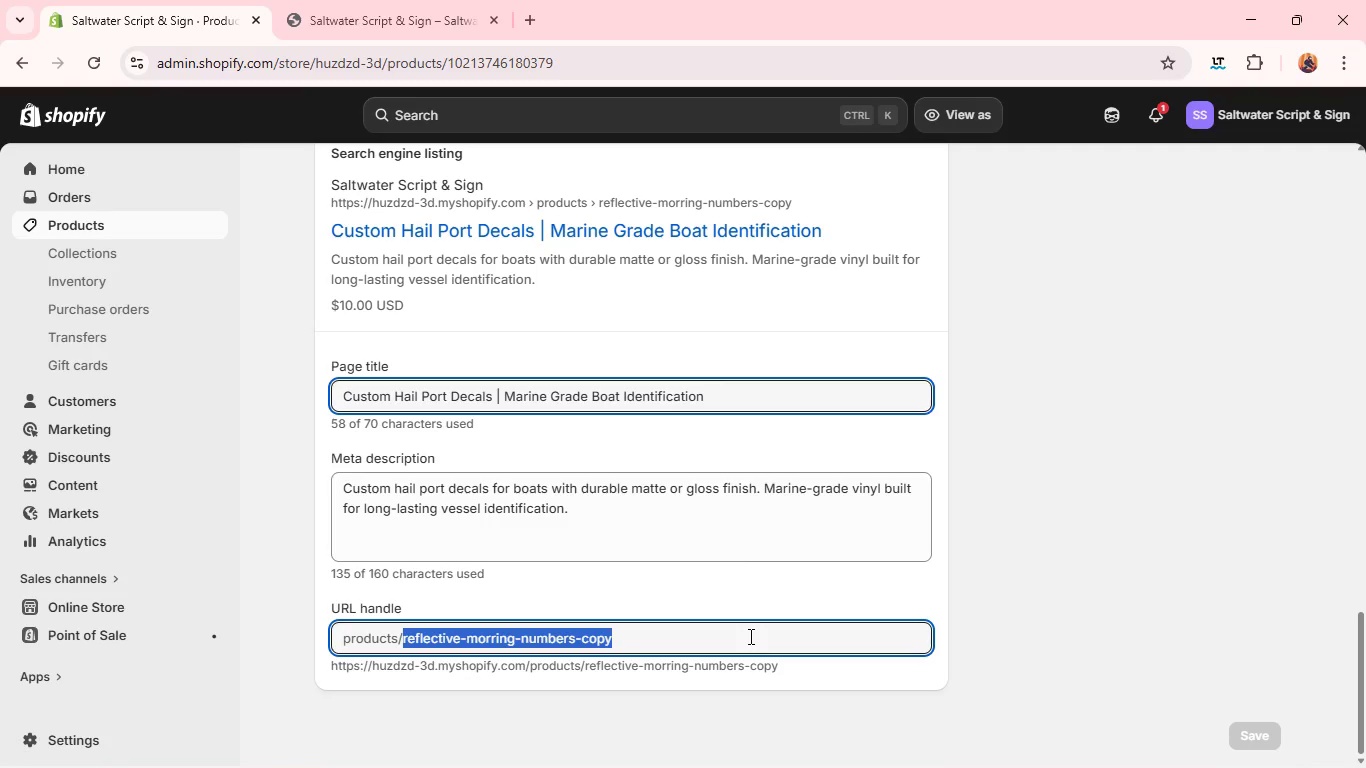 
key(Backspace)
 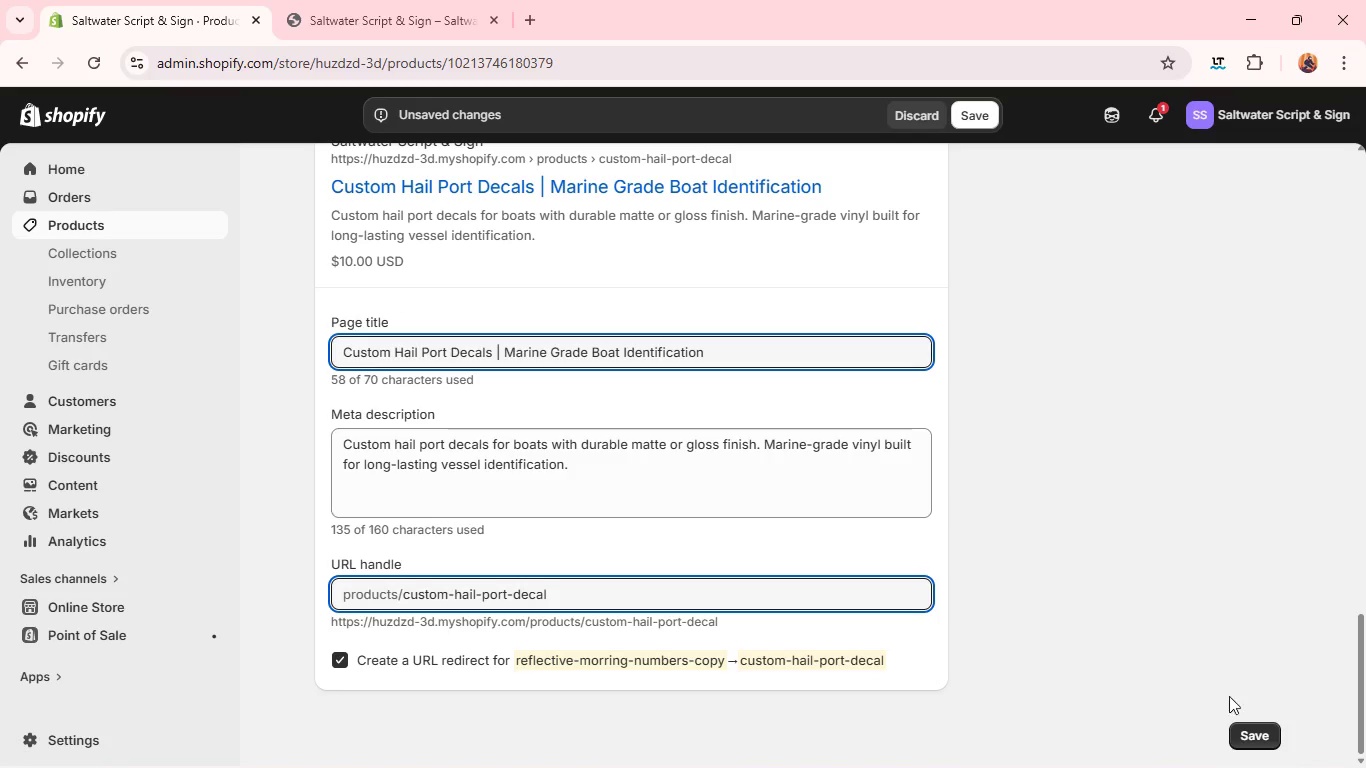 
left_click([1249, 733])
 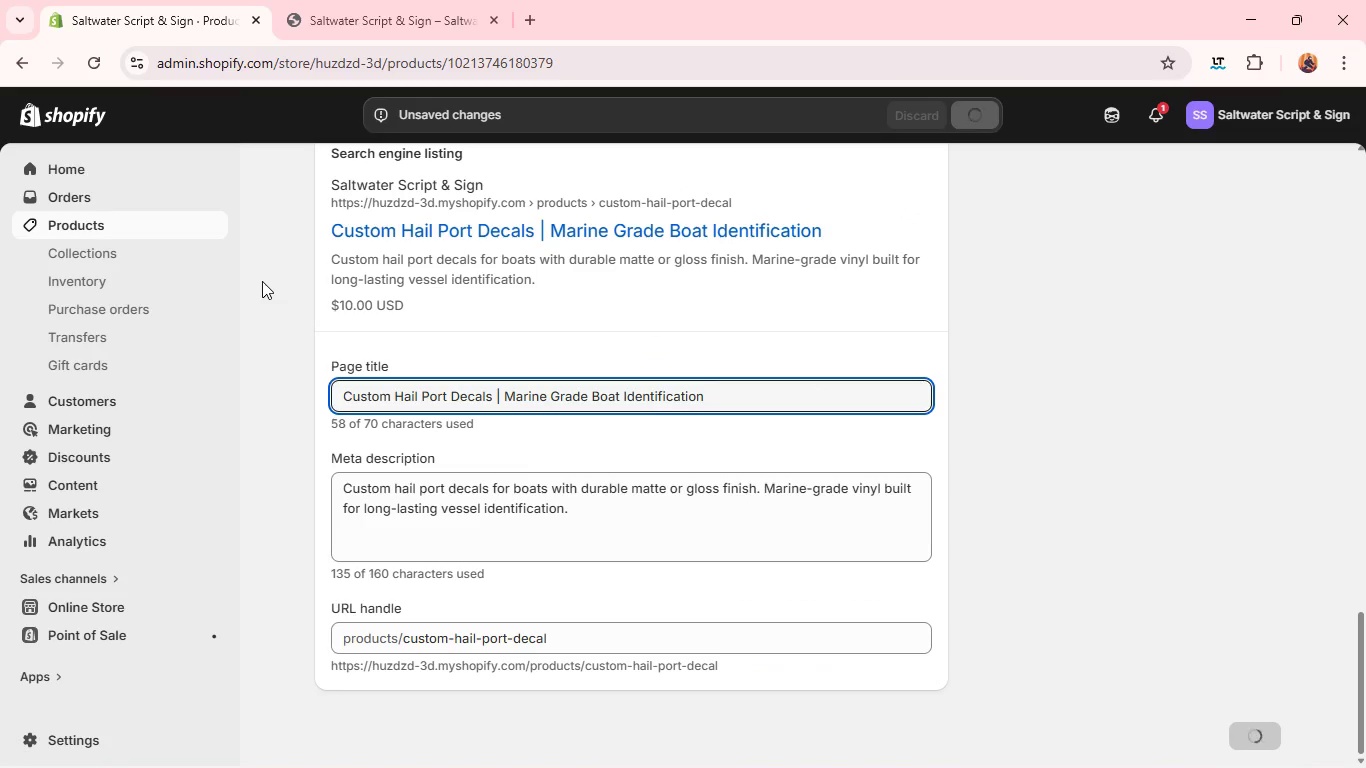 
left_click([182, 217])
 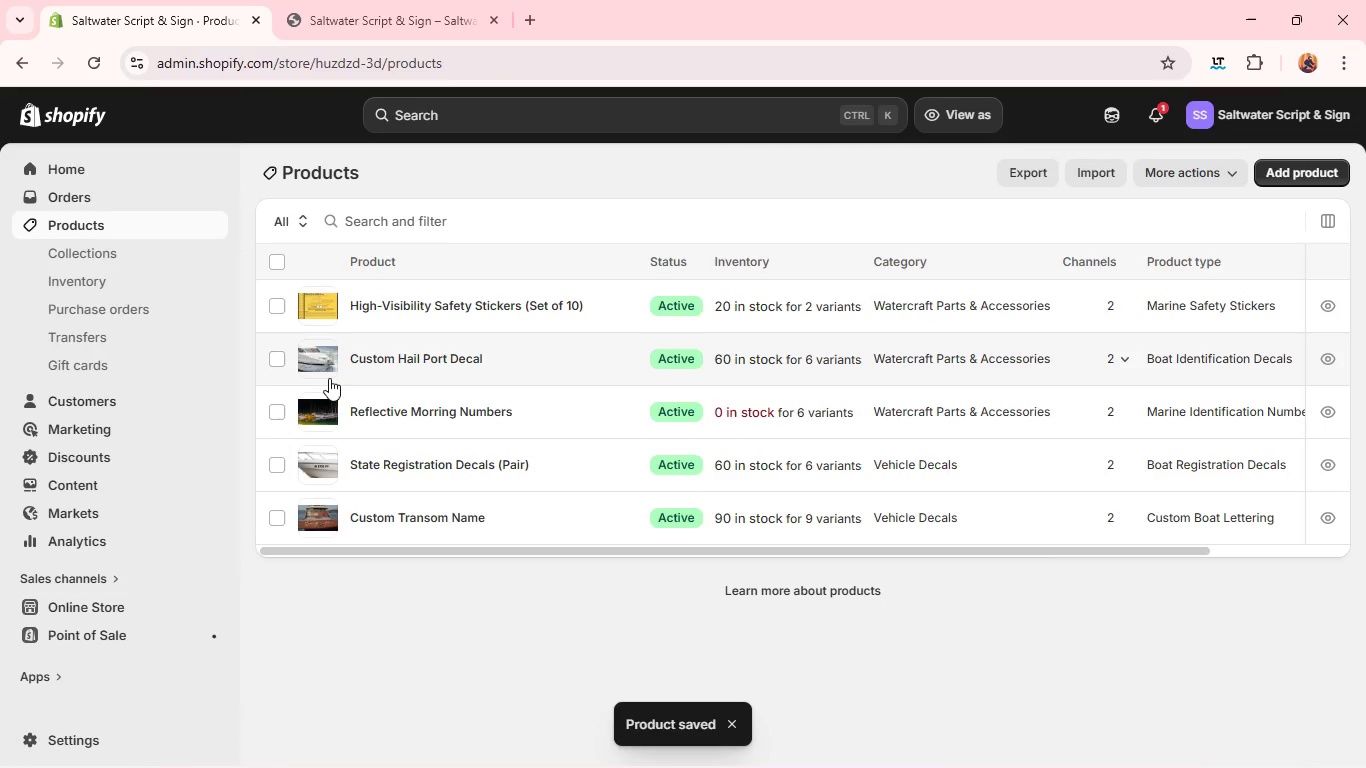 
left_click([322, 404])
 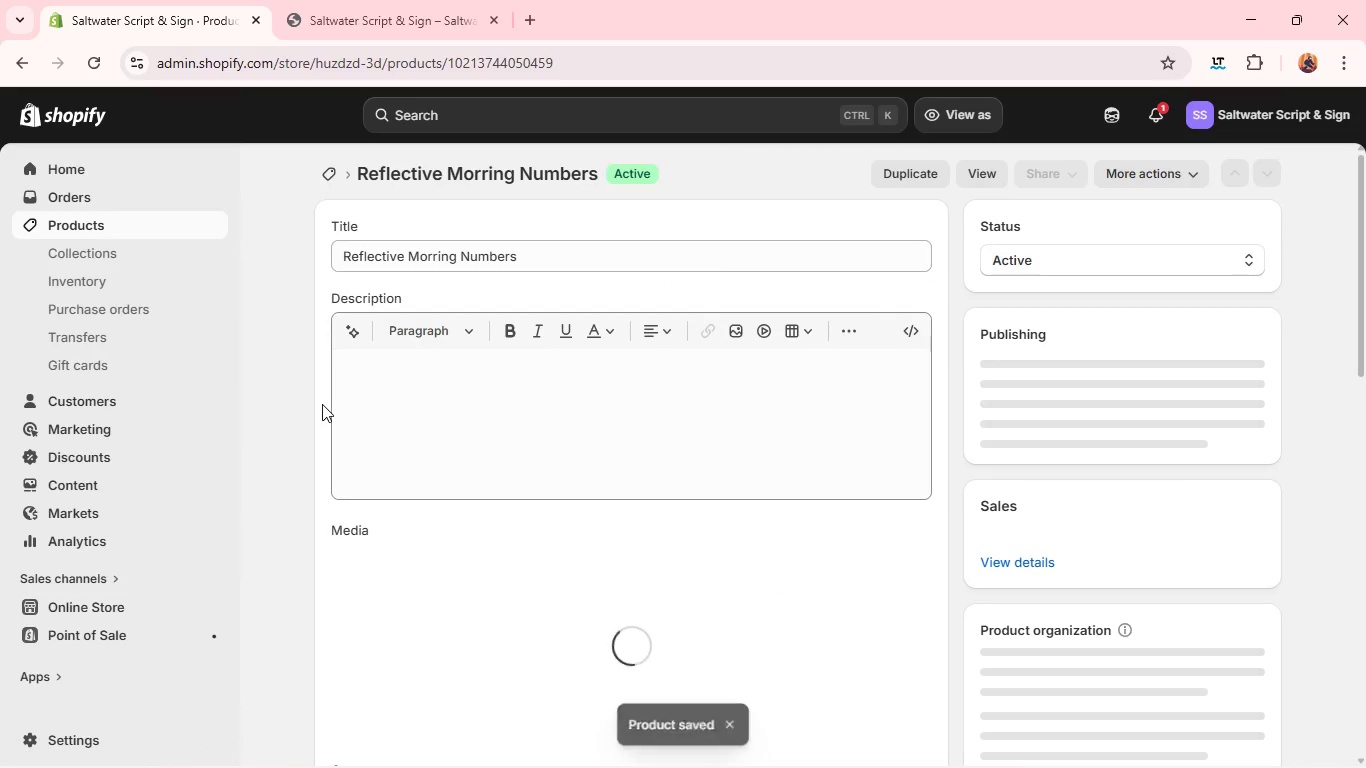 
mouse_move([601, 464])
 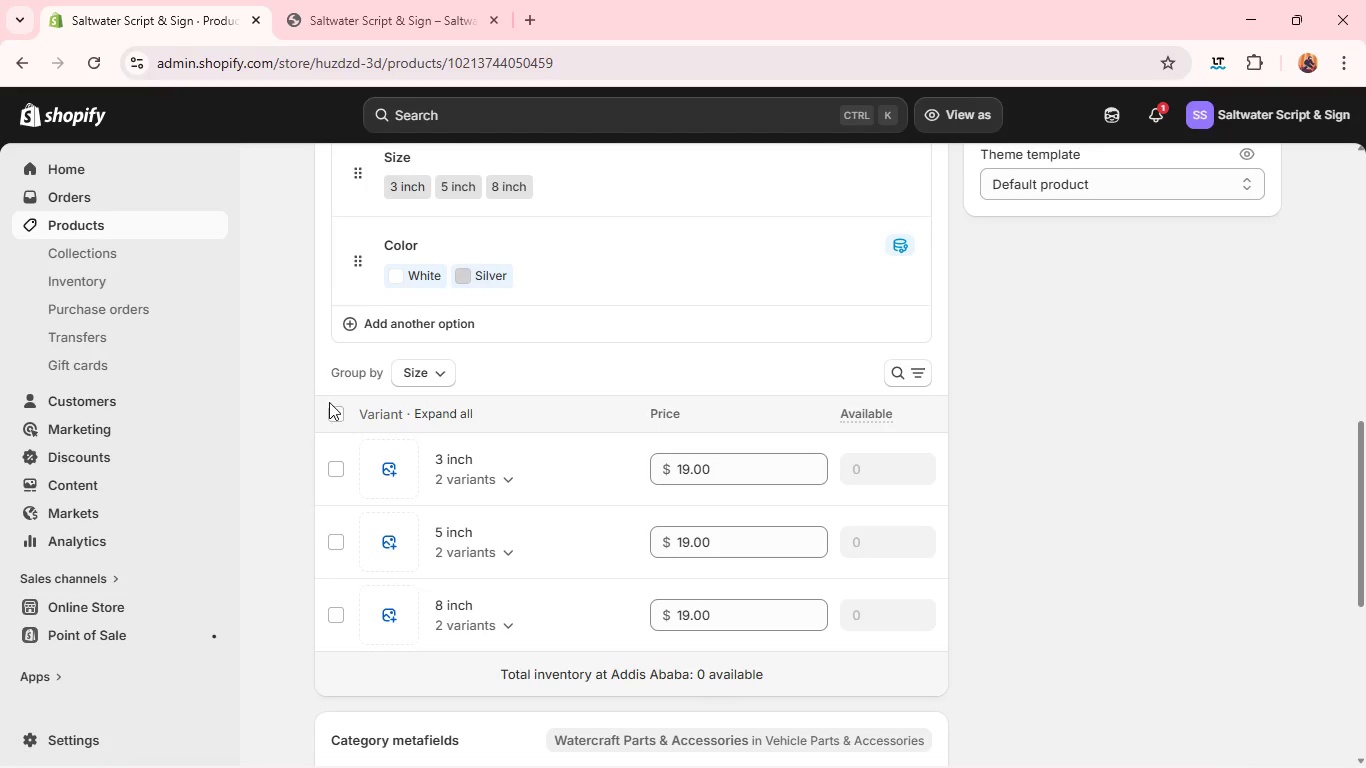 
left_click([334, 409])
 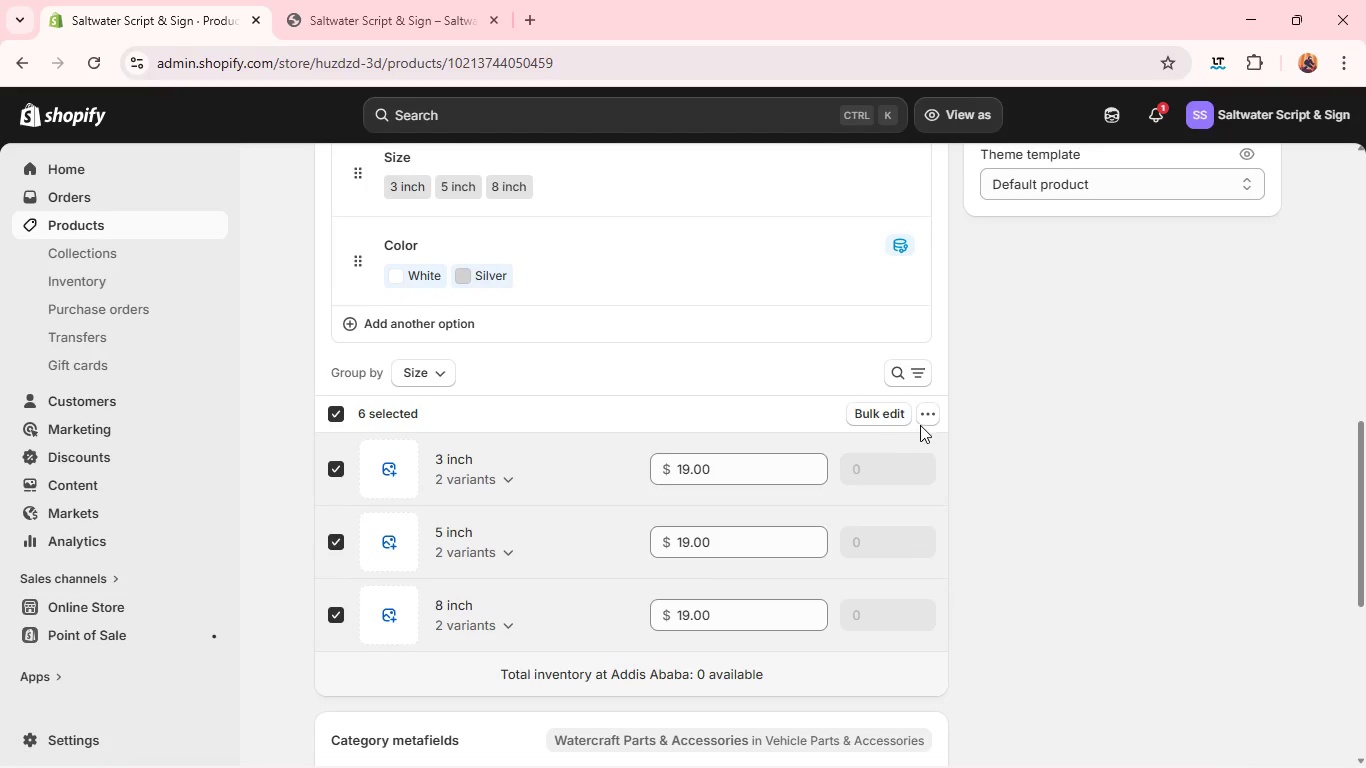 
left_click([931, 417])
 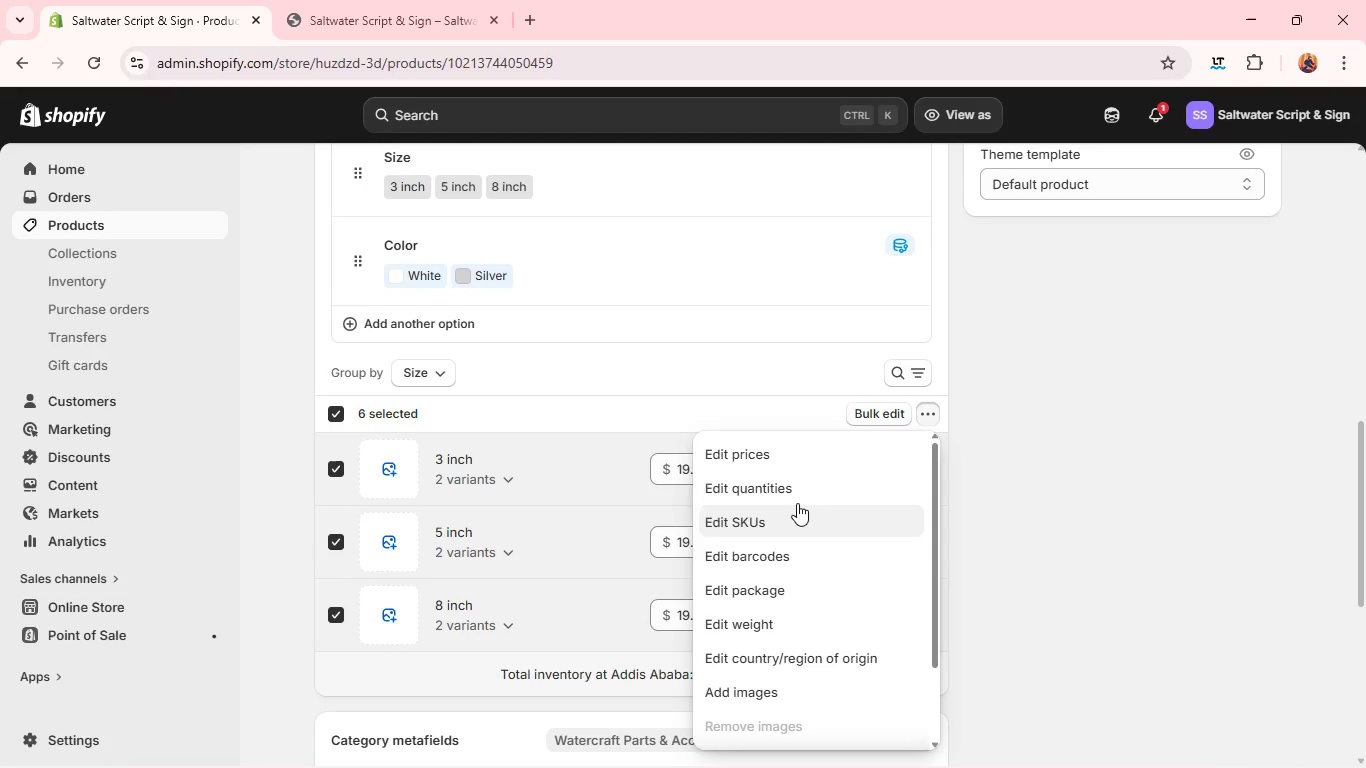 
left_click([797, 496])
 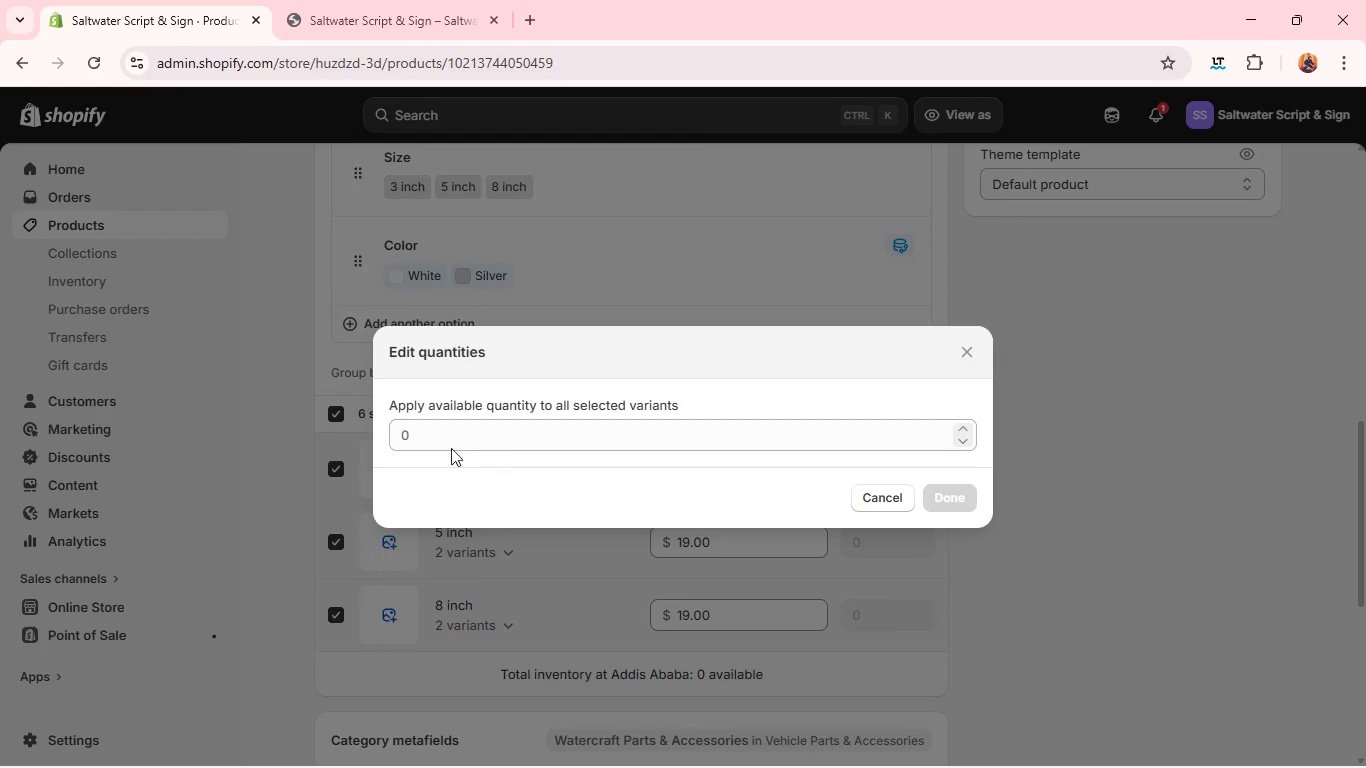 
left_click([412, 437])
 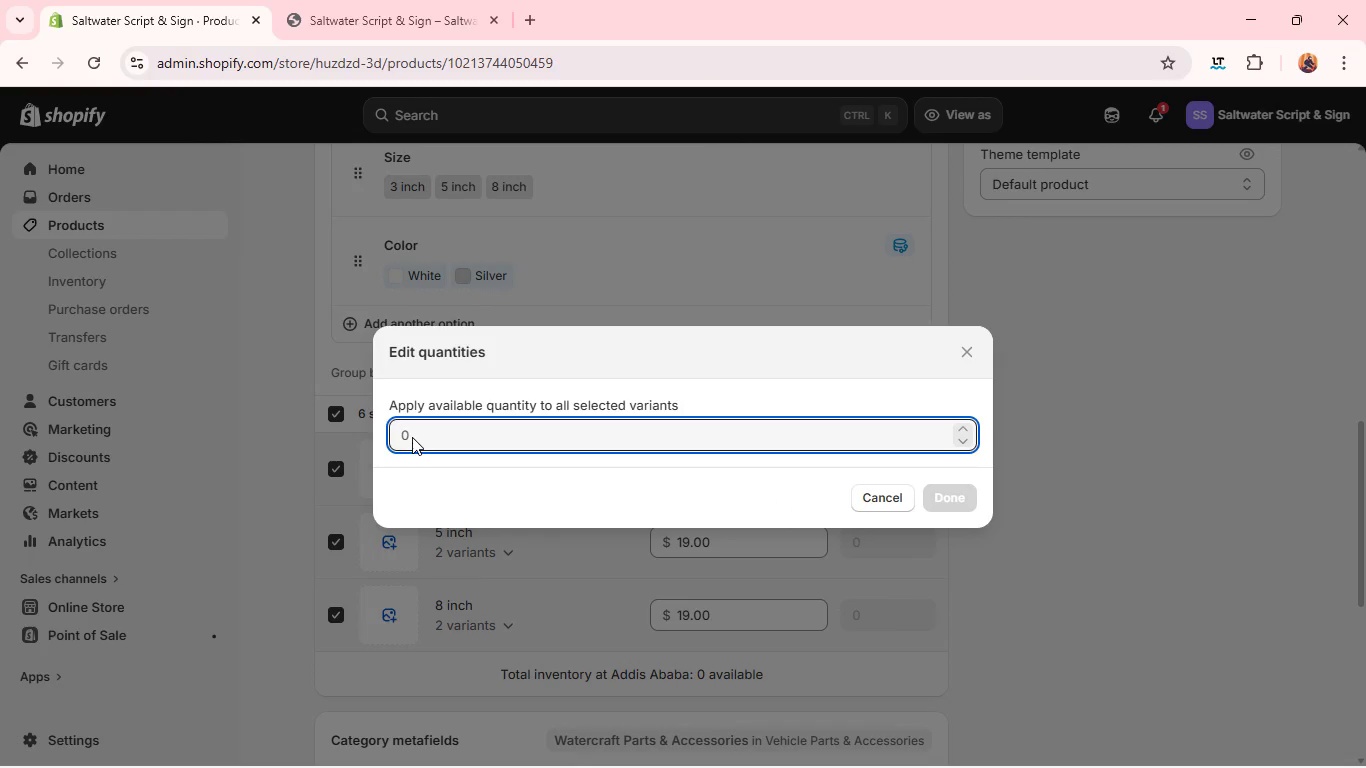 
type(10)
 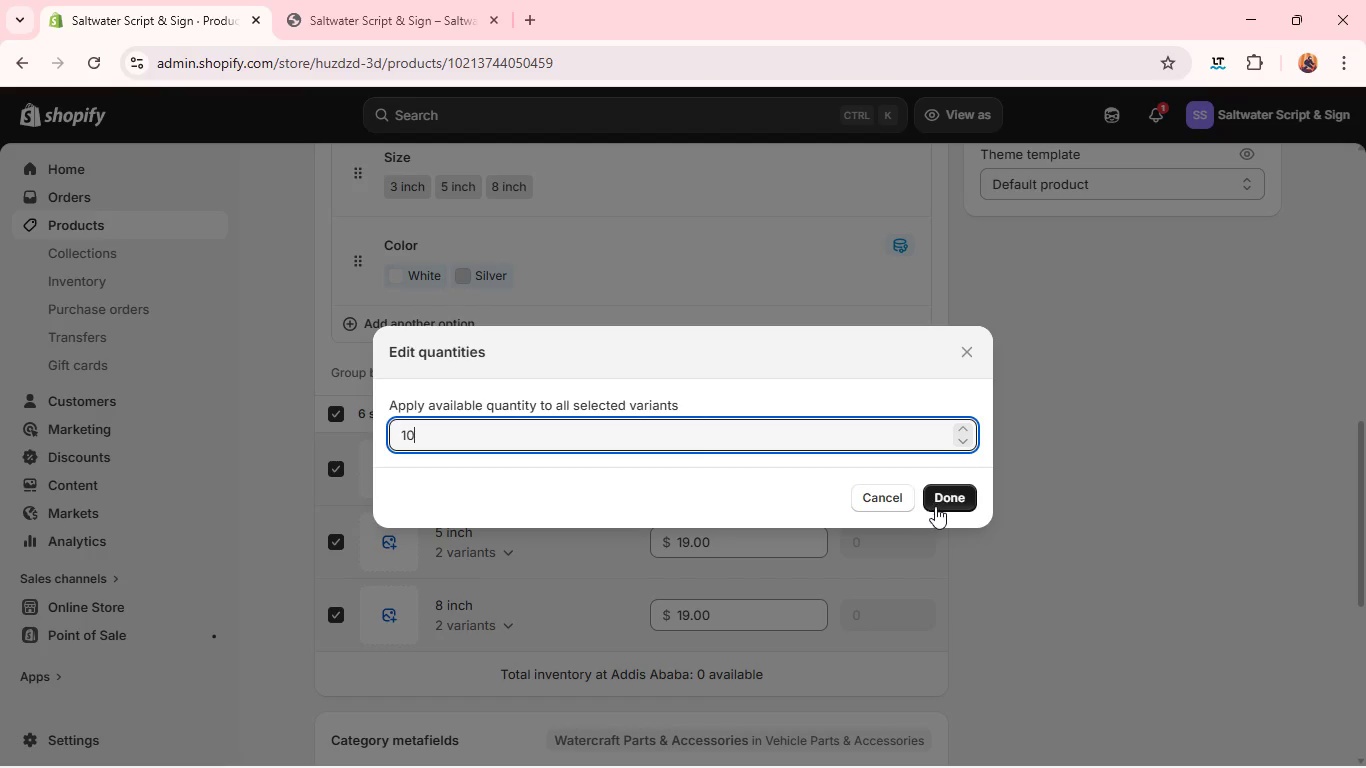 
left_click([949, 501])
 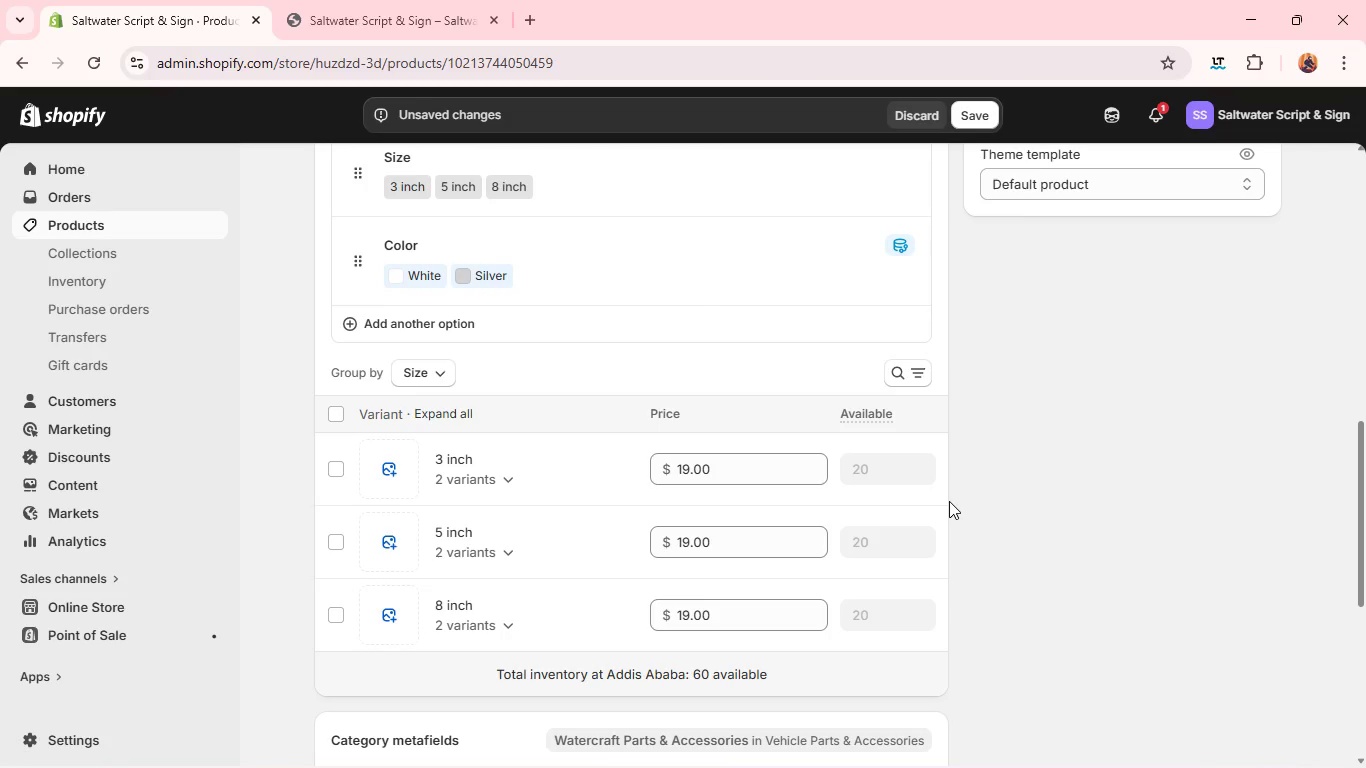 
wait(12.36)
 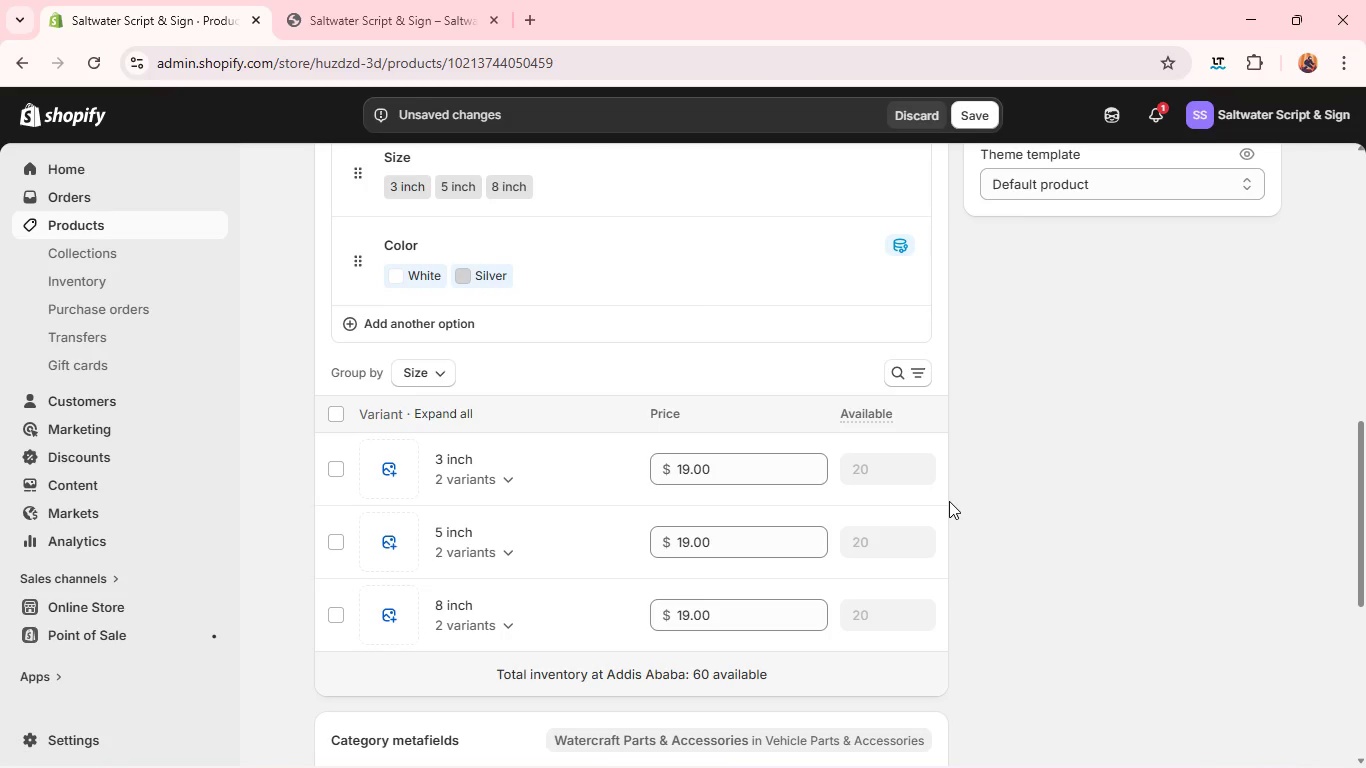 
left_click([343, 411])
 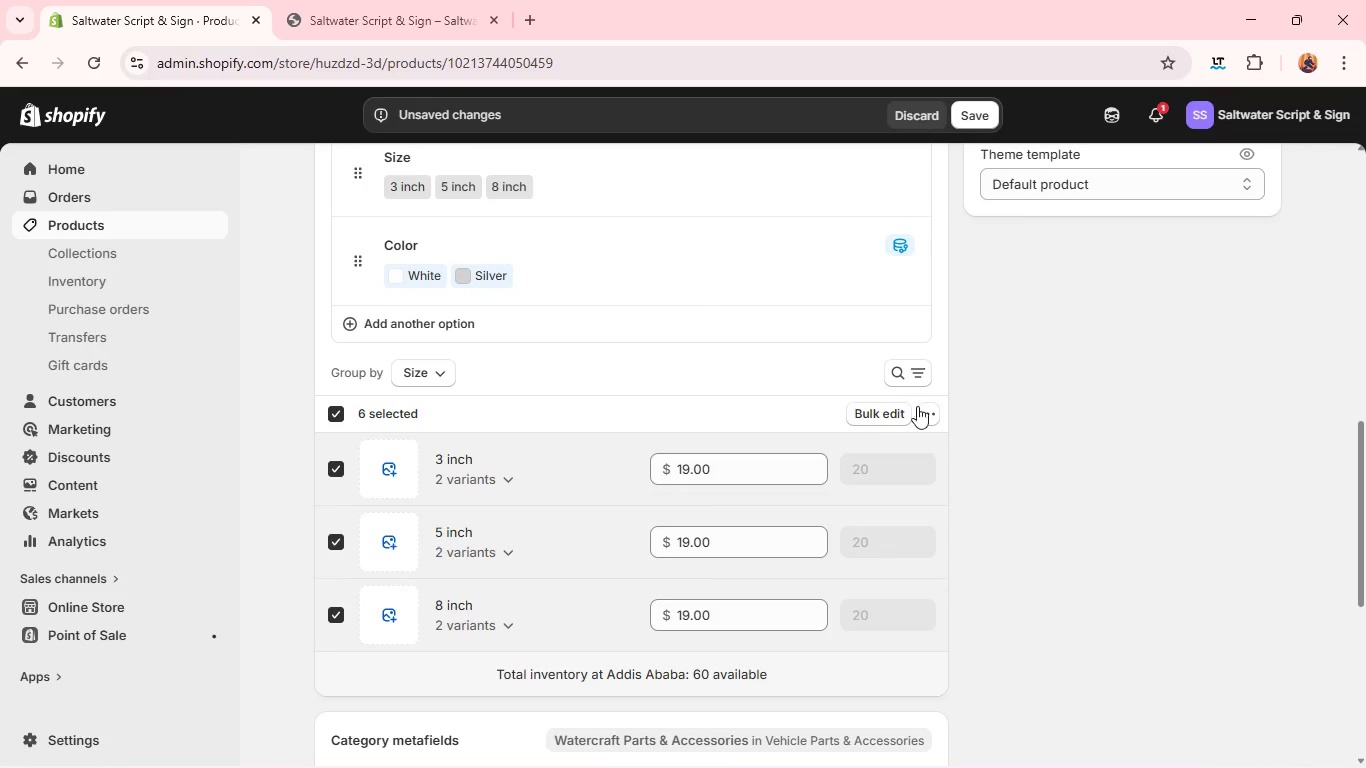 
left_click([921, 408])
 